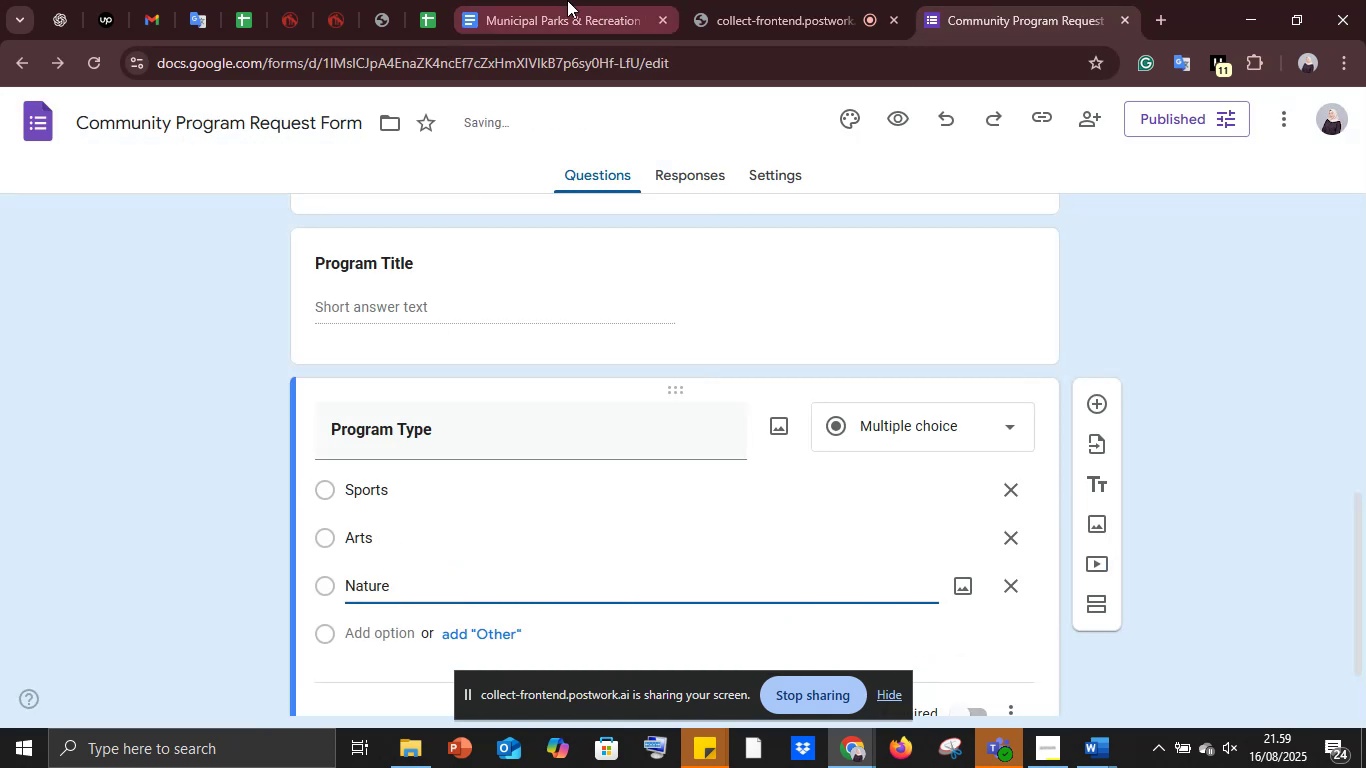 
left_click([567, 0])
 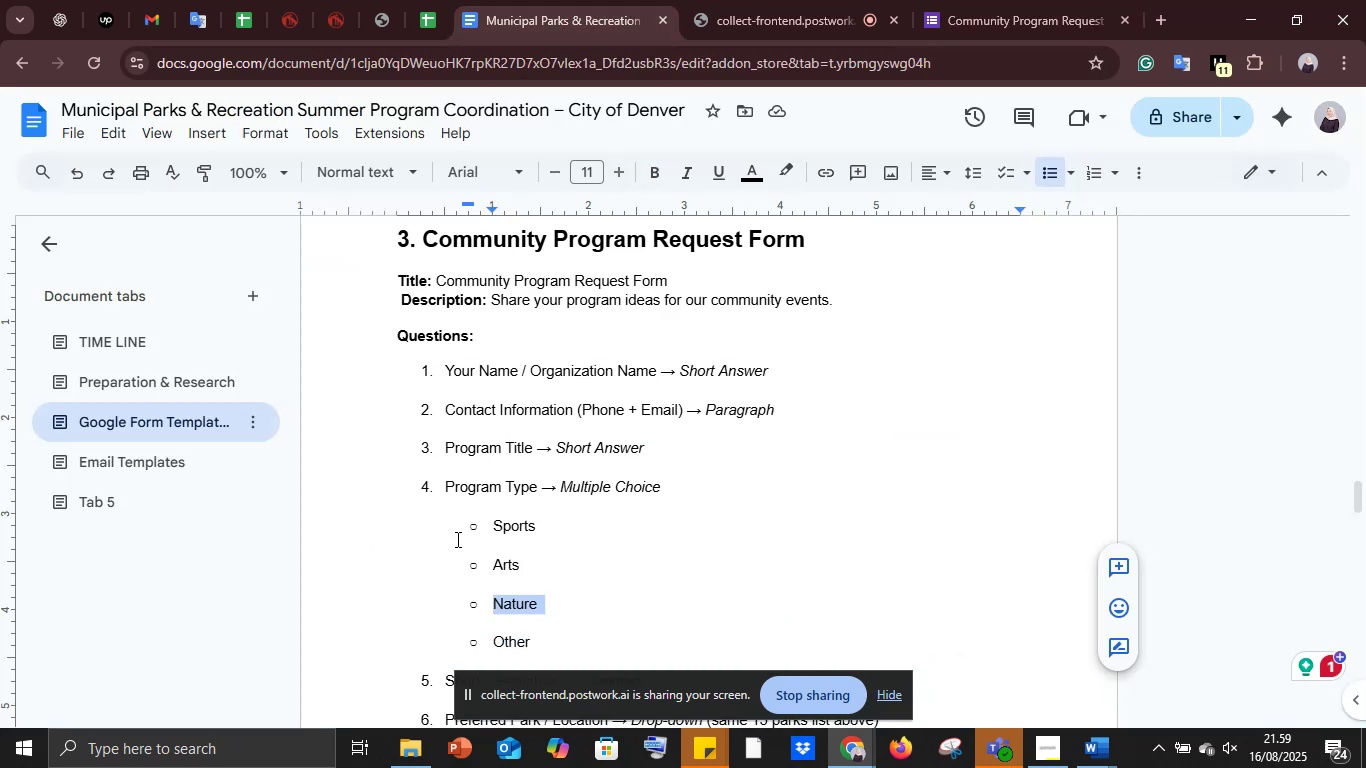 
scroll: coordinate [463, 543], scroll_direction: down, amount: 3.0
 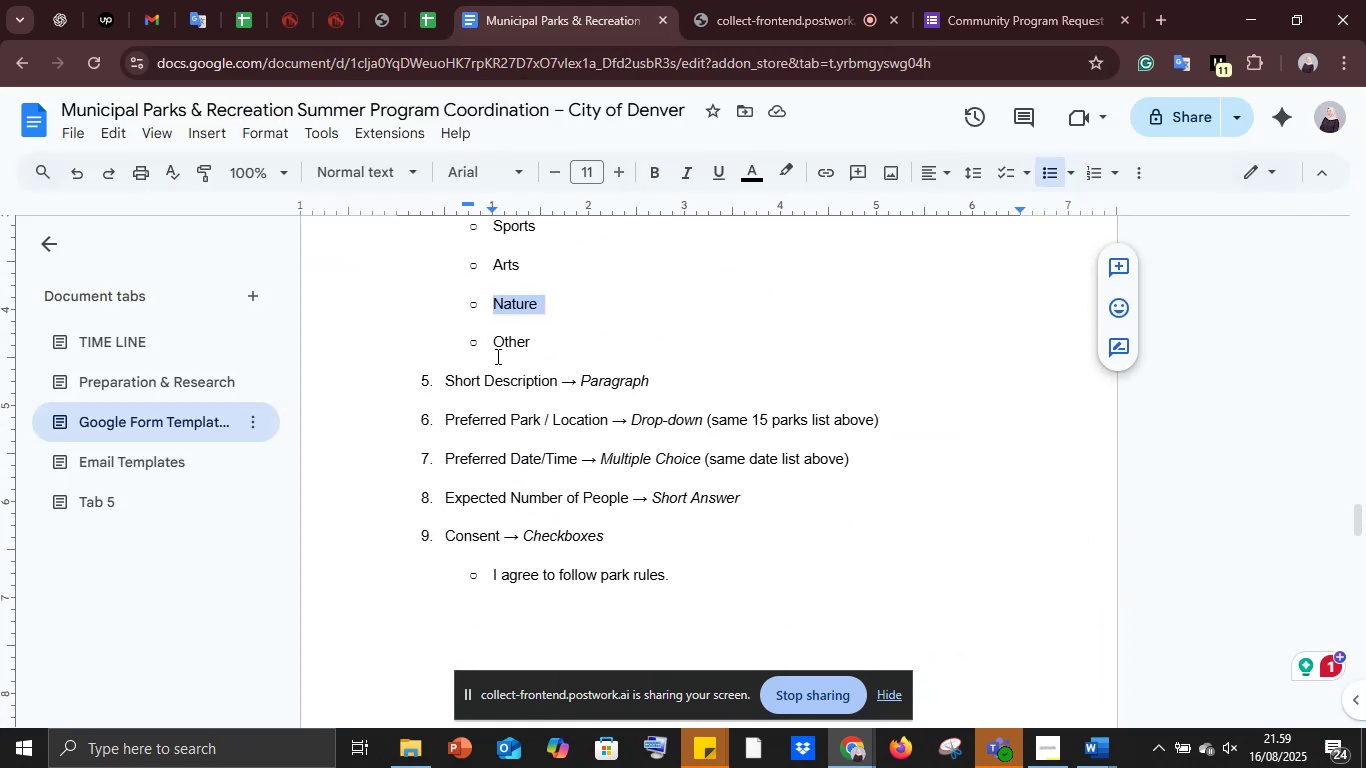 
left_click_drag(start_coordinate=[493, 348], to_coordinate=[539, 347])
 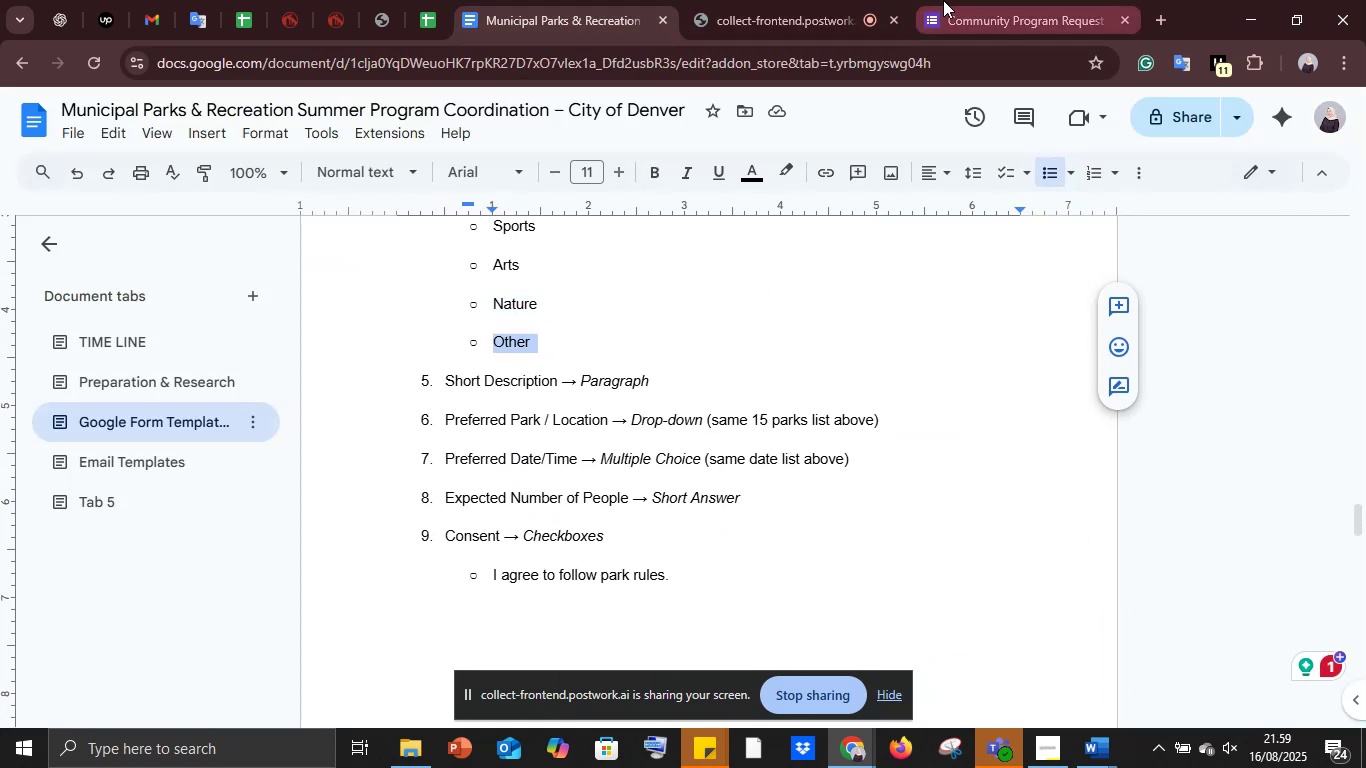 
left_click([952, 0])
 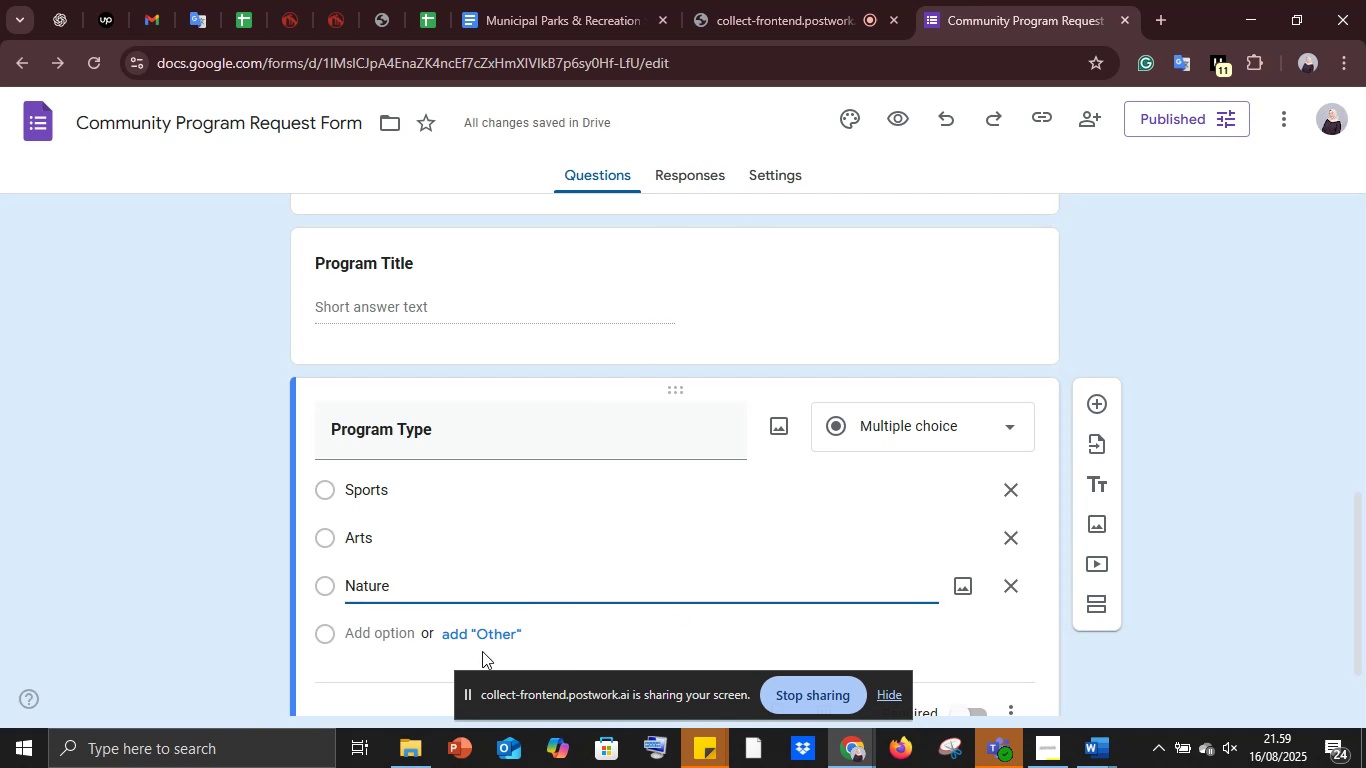 
left_click([480, 632])
 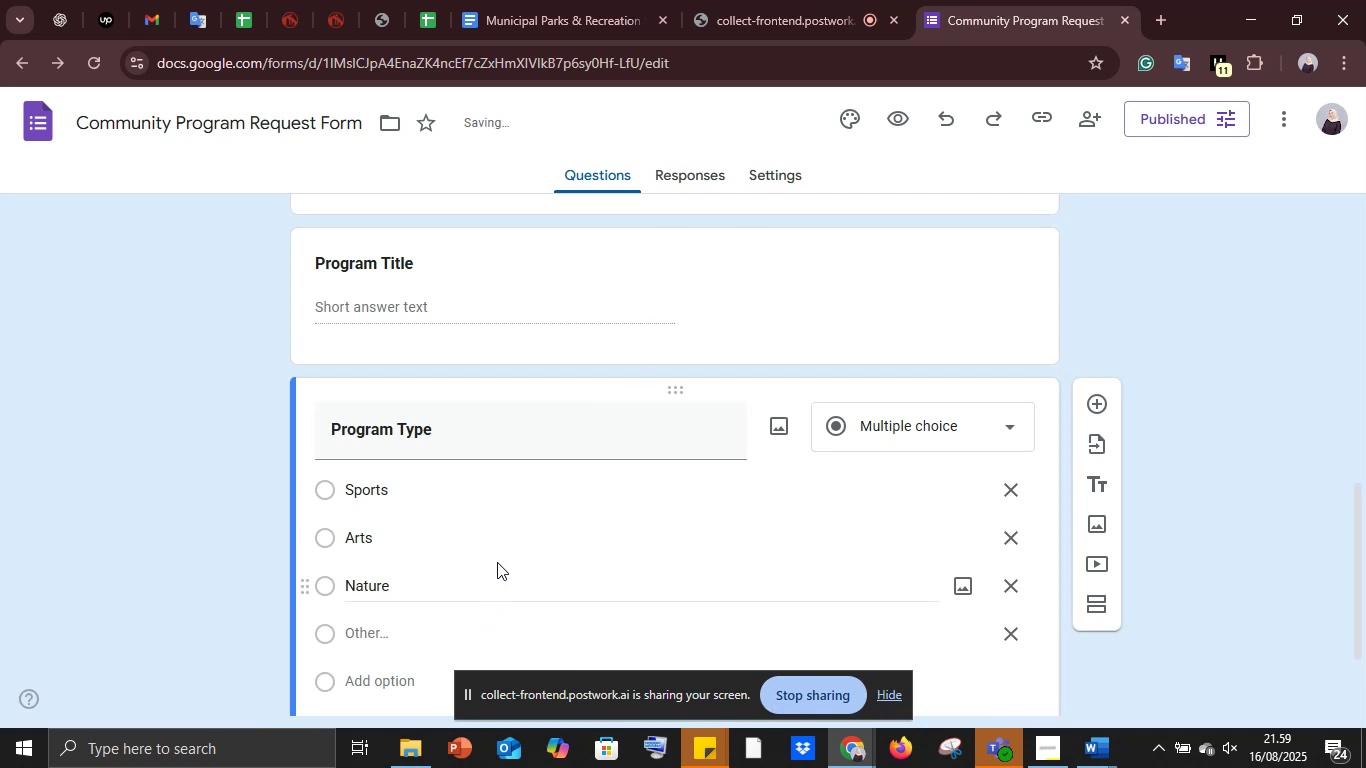 
scroll: coordinate [500, 560], scroll_direction: down, amount: 2.0
 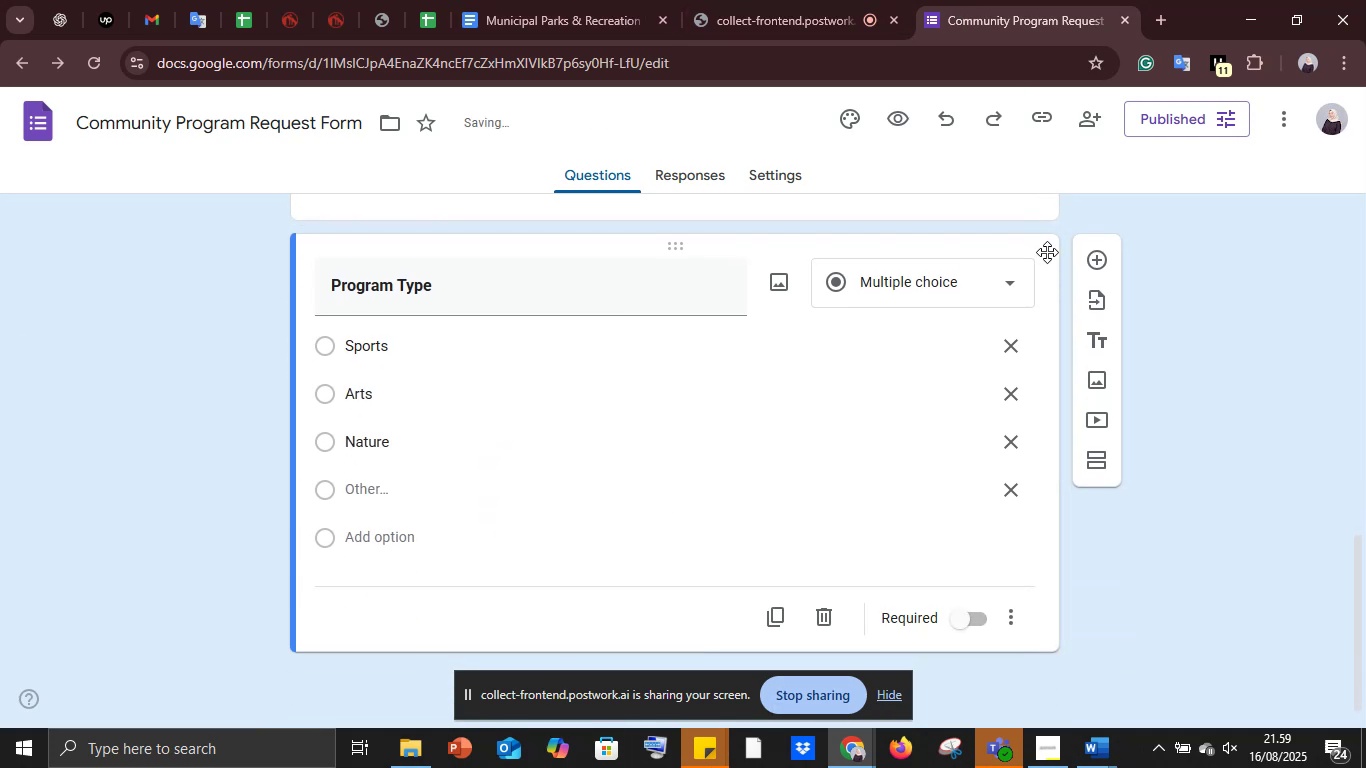 
left_click([1092, 259])
 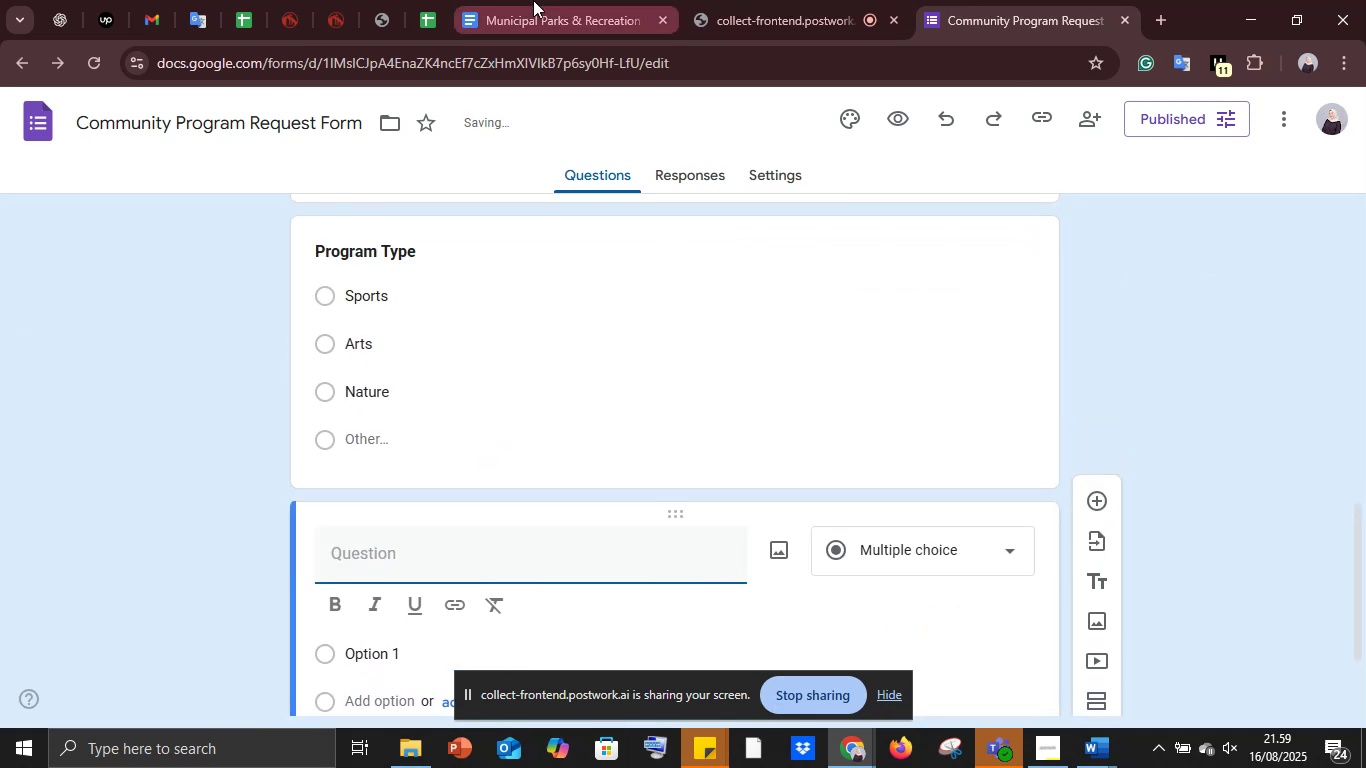 
left_click([533, 0])
 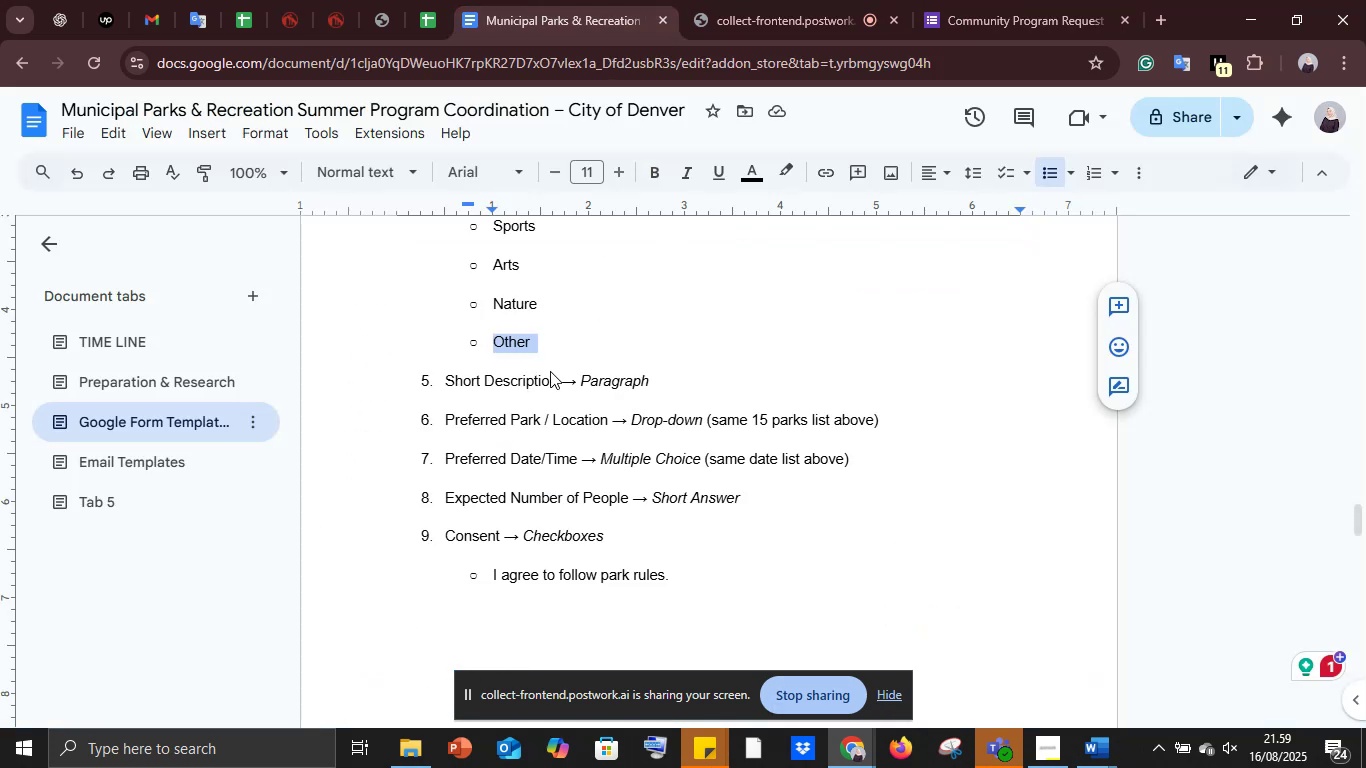 
scroll: coordinate [550, 371], scroll_direction: down, amount: 1.0
 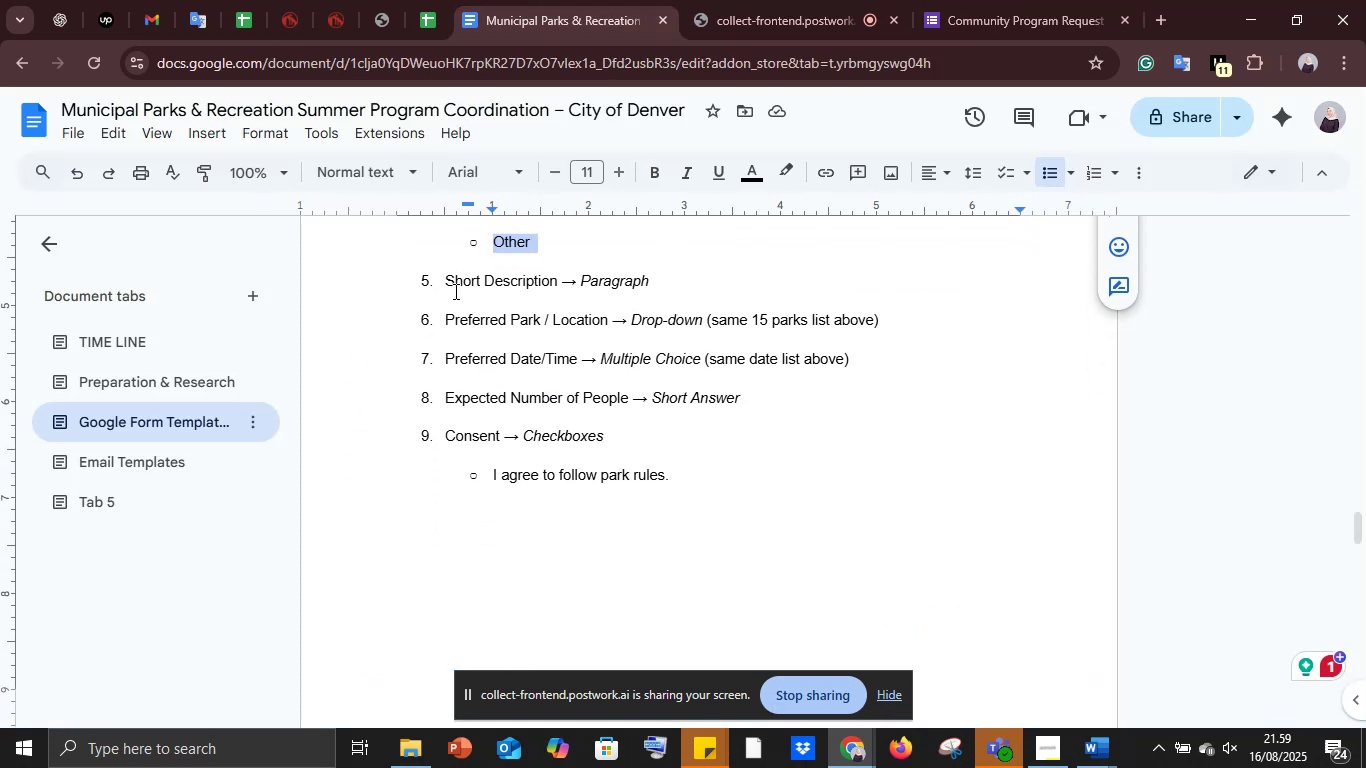 
left_click_drag(start_coordinate=[446, 279], to_coordinate=[556, 283])
 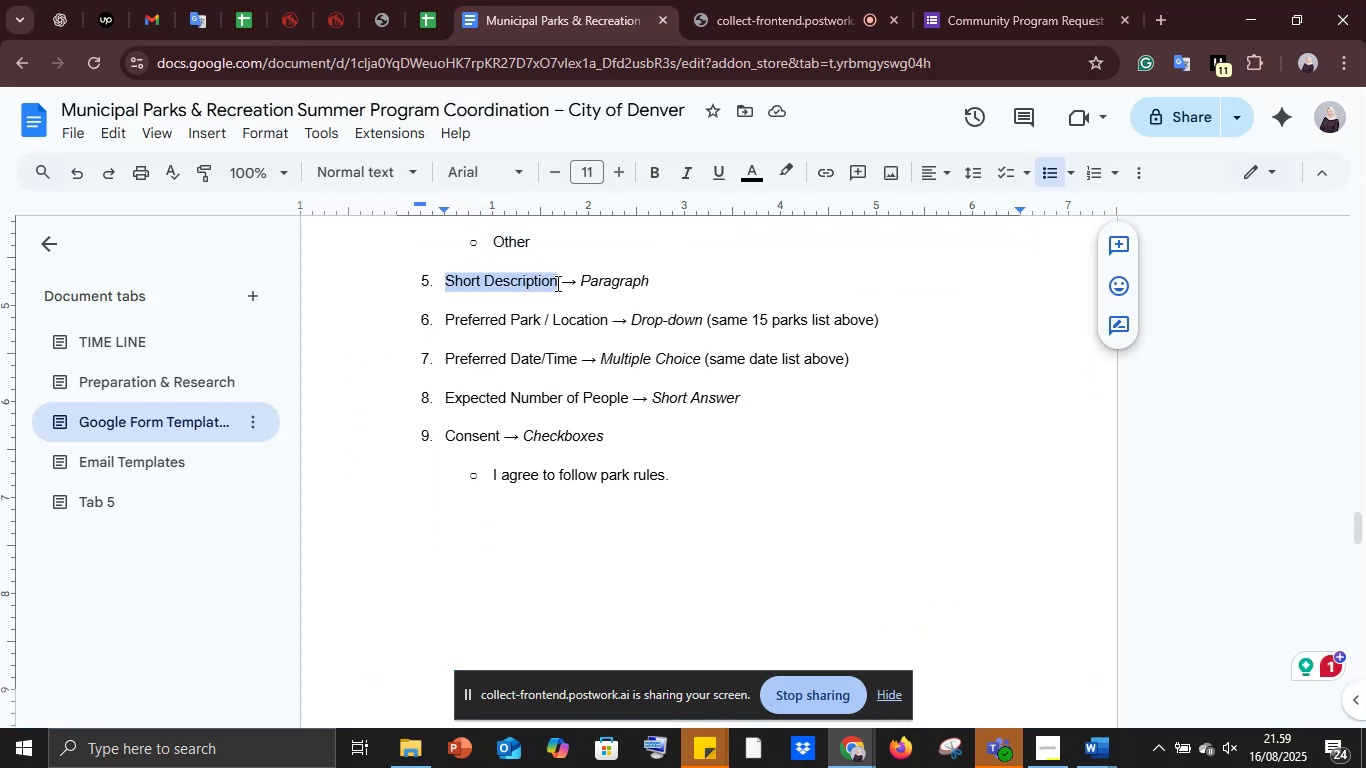 
key(Control+C)
 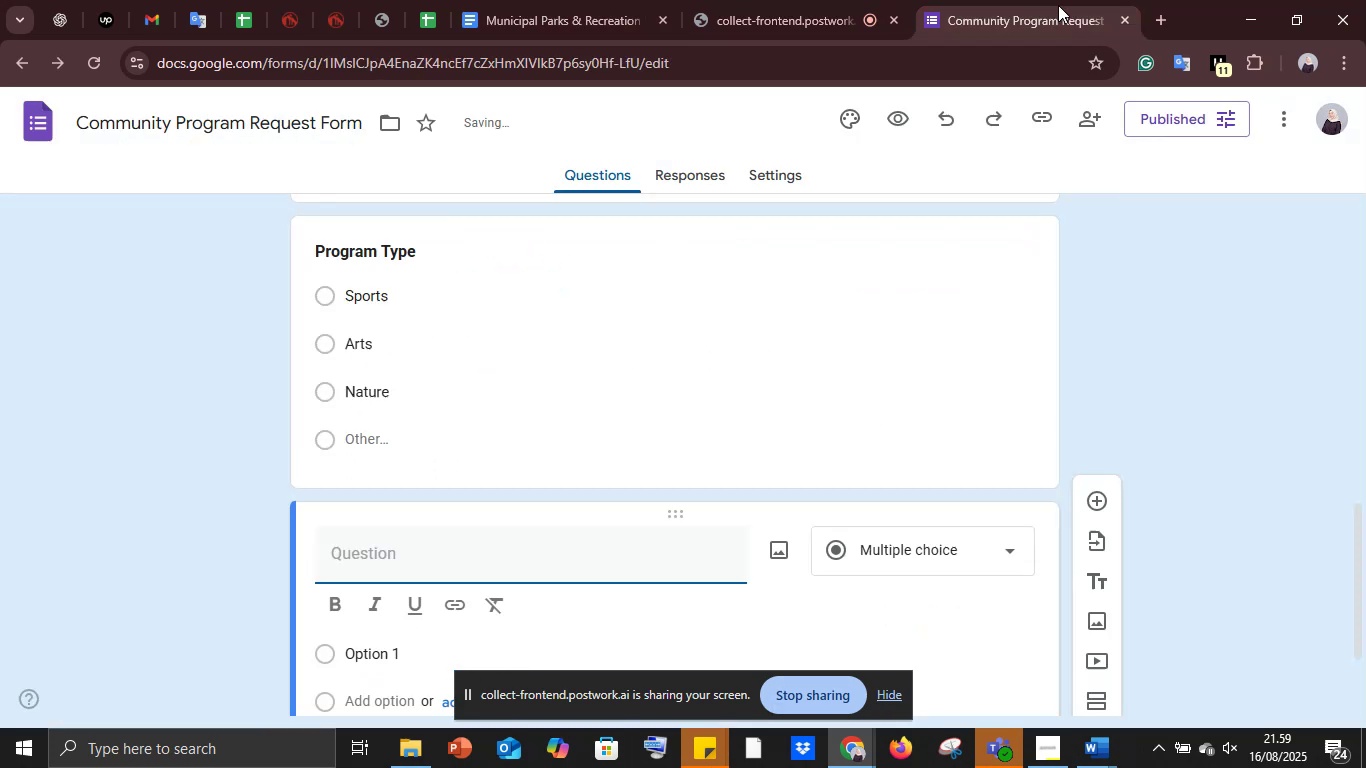 
key(Control+V)
 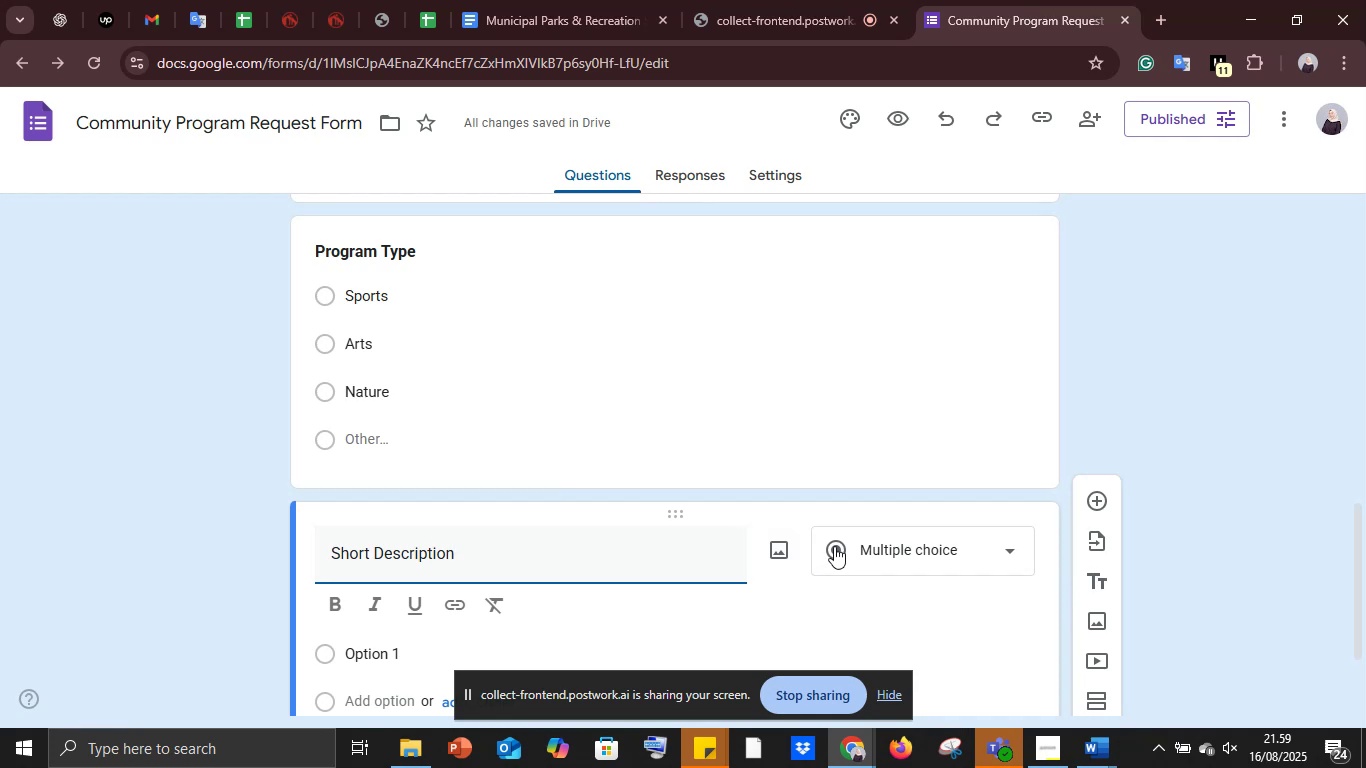 
key(Control+A)
 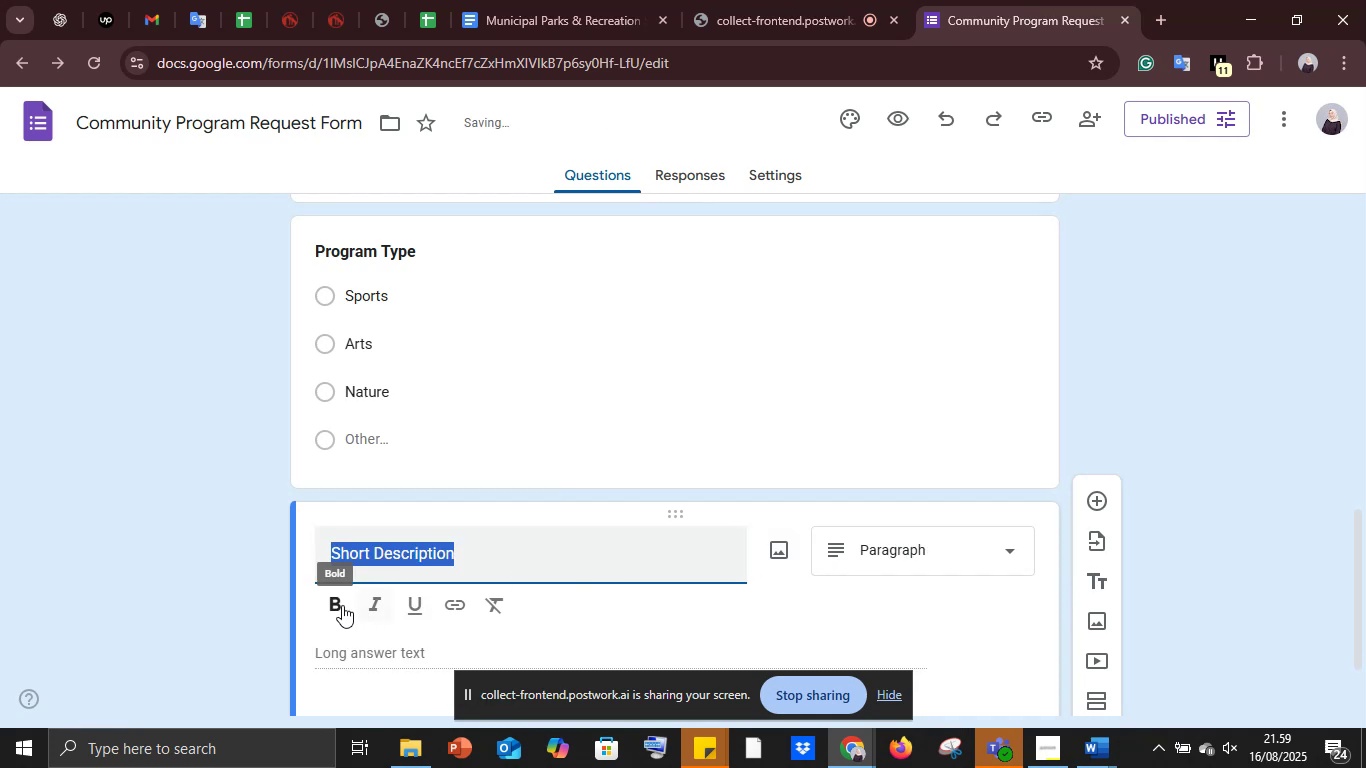 
left_click([341, 602])
 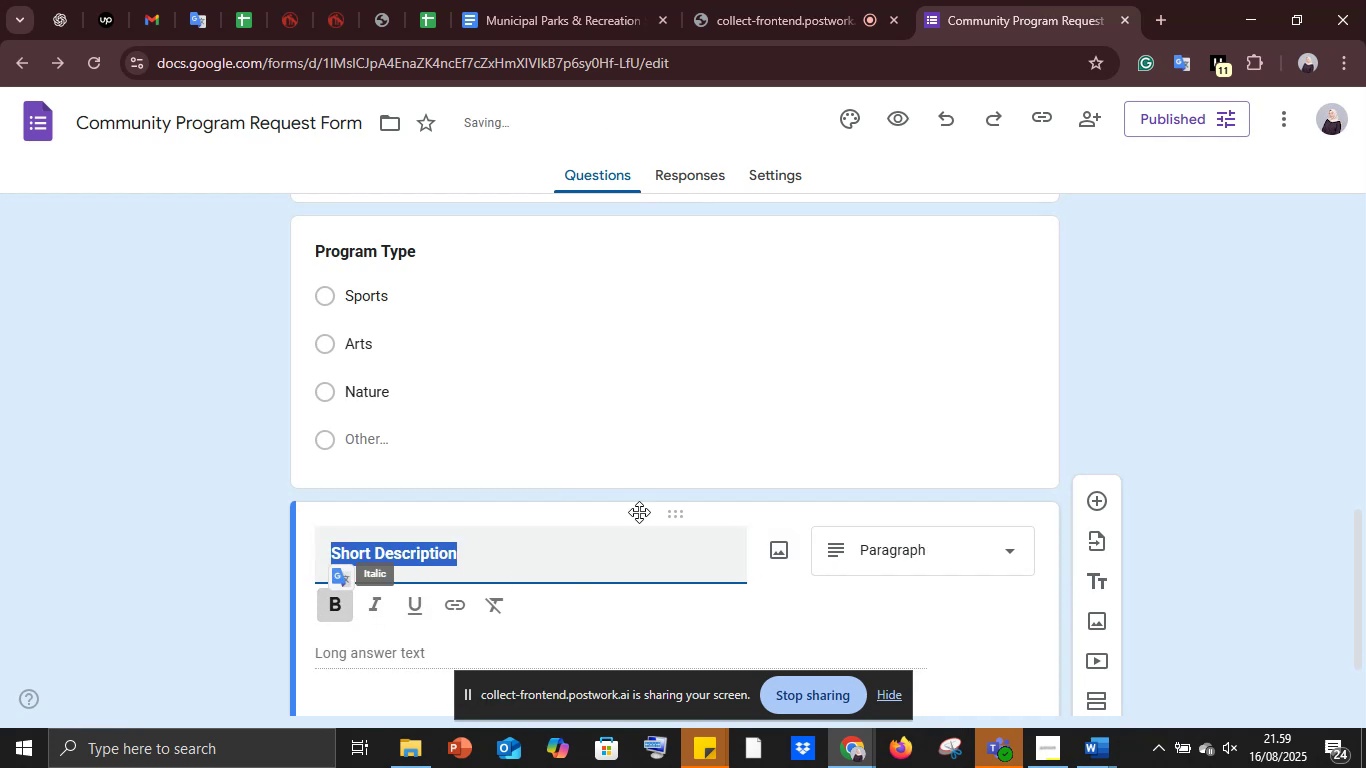 
scroll: coordinate [667, 501], scroll_direction: down, amount: 3.0
 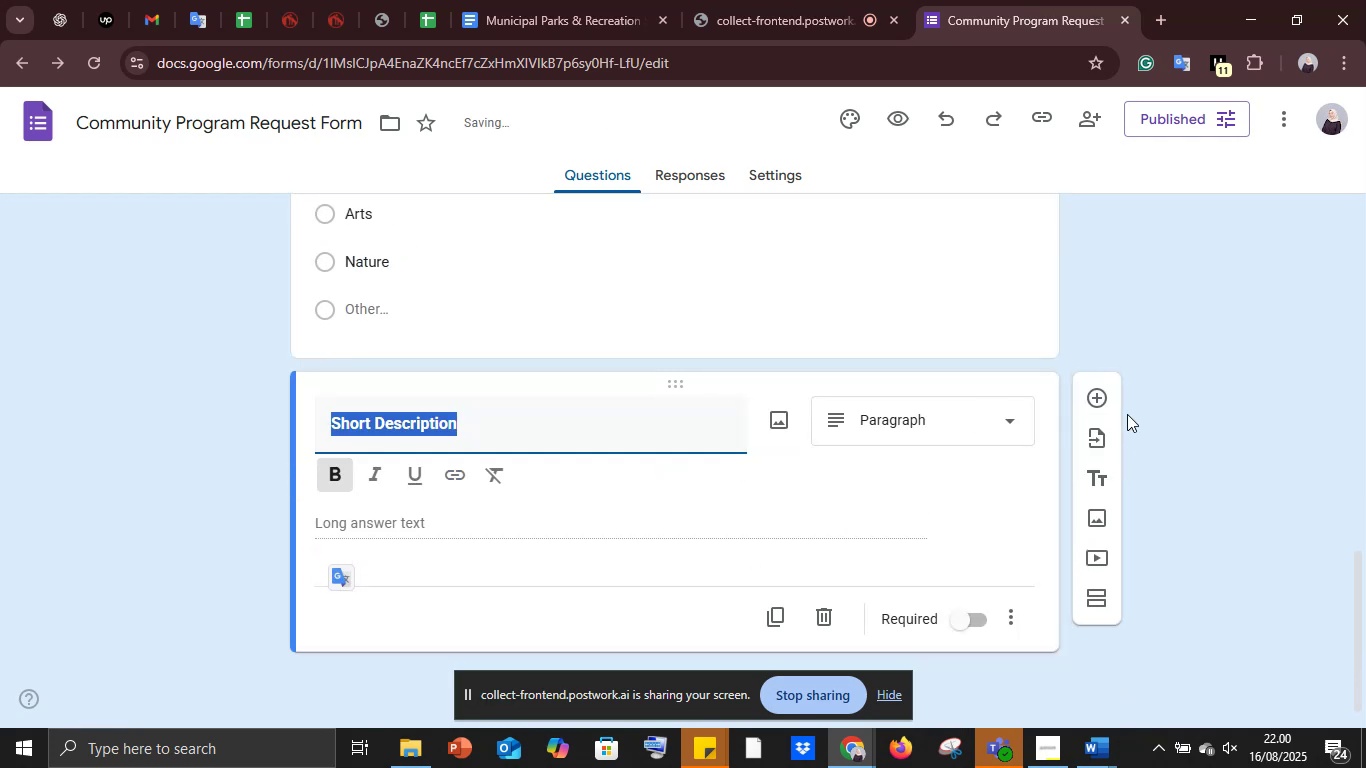 
left_click([1090, 398])
 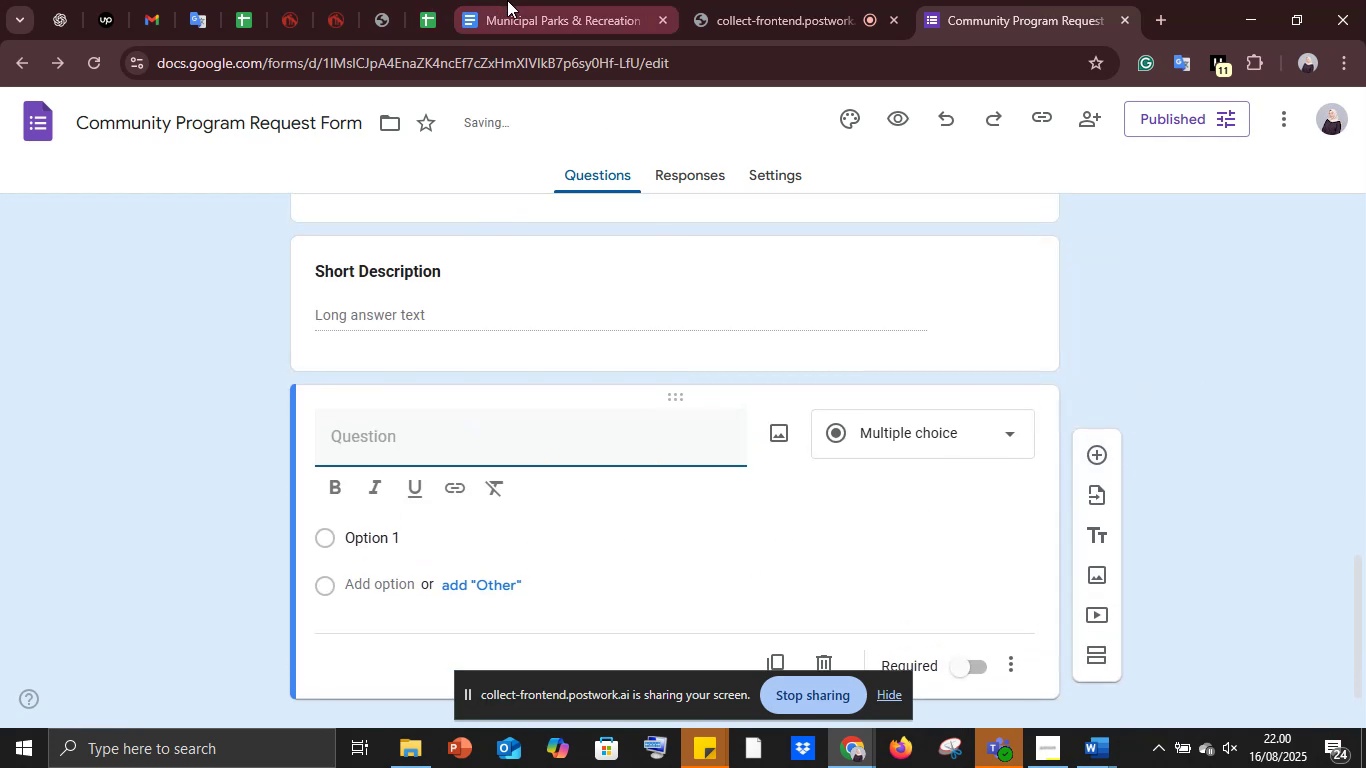 
left_click([512, 0])
 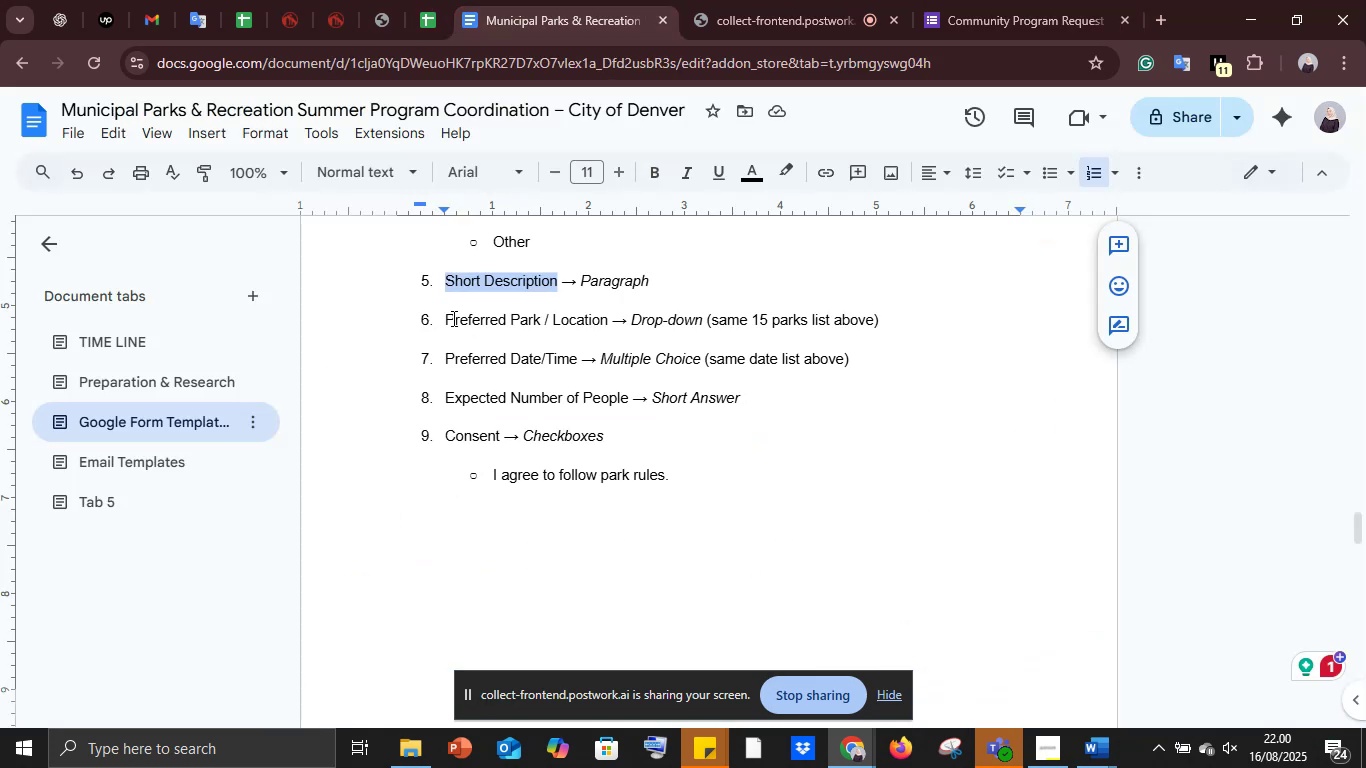 
left_click_drag(start_coordinate=[443, 315], to_coordinate=[916, 322])
 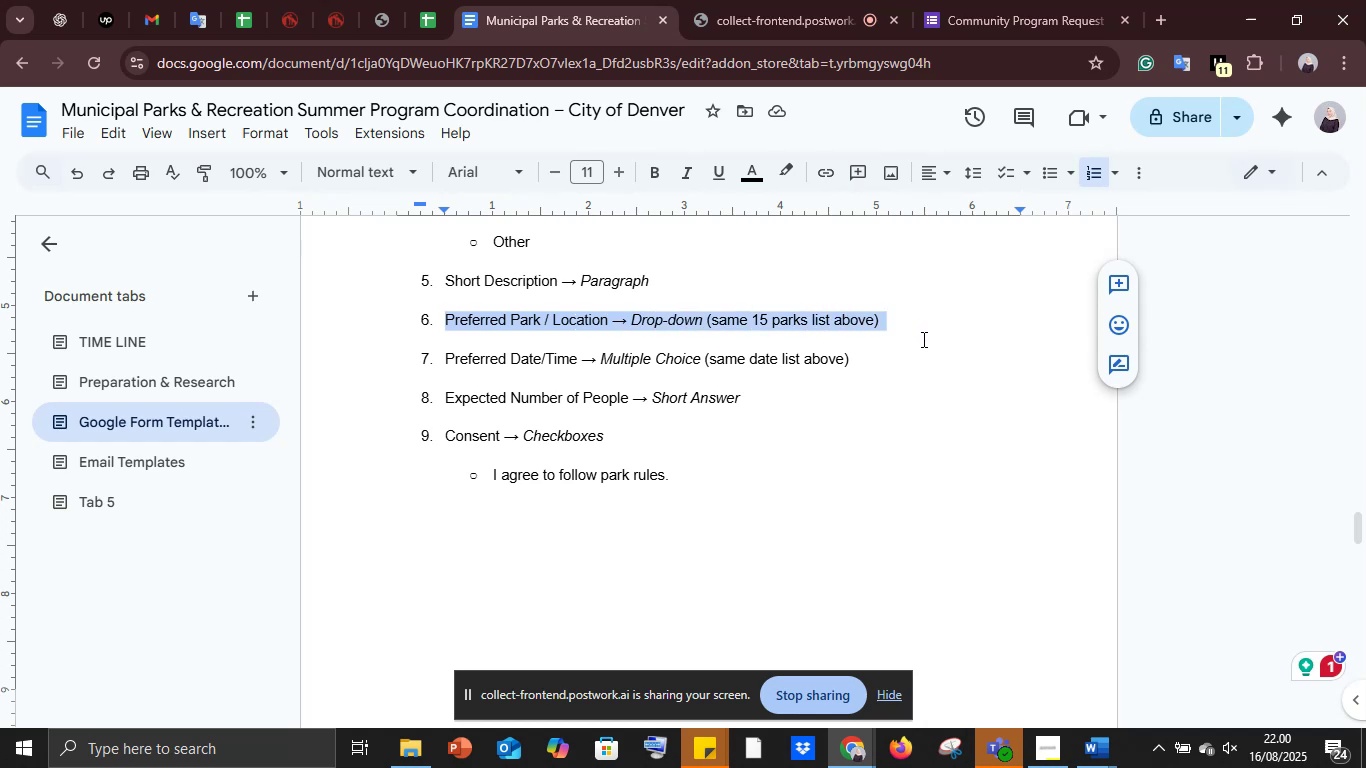 
hold_key(key=ControlLeft, duration=1.51)
 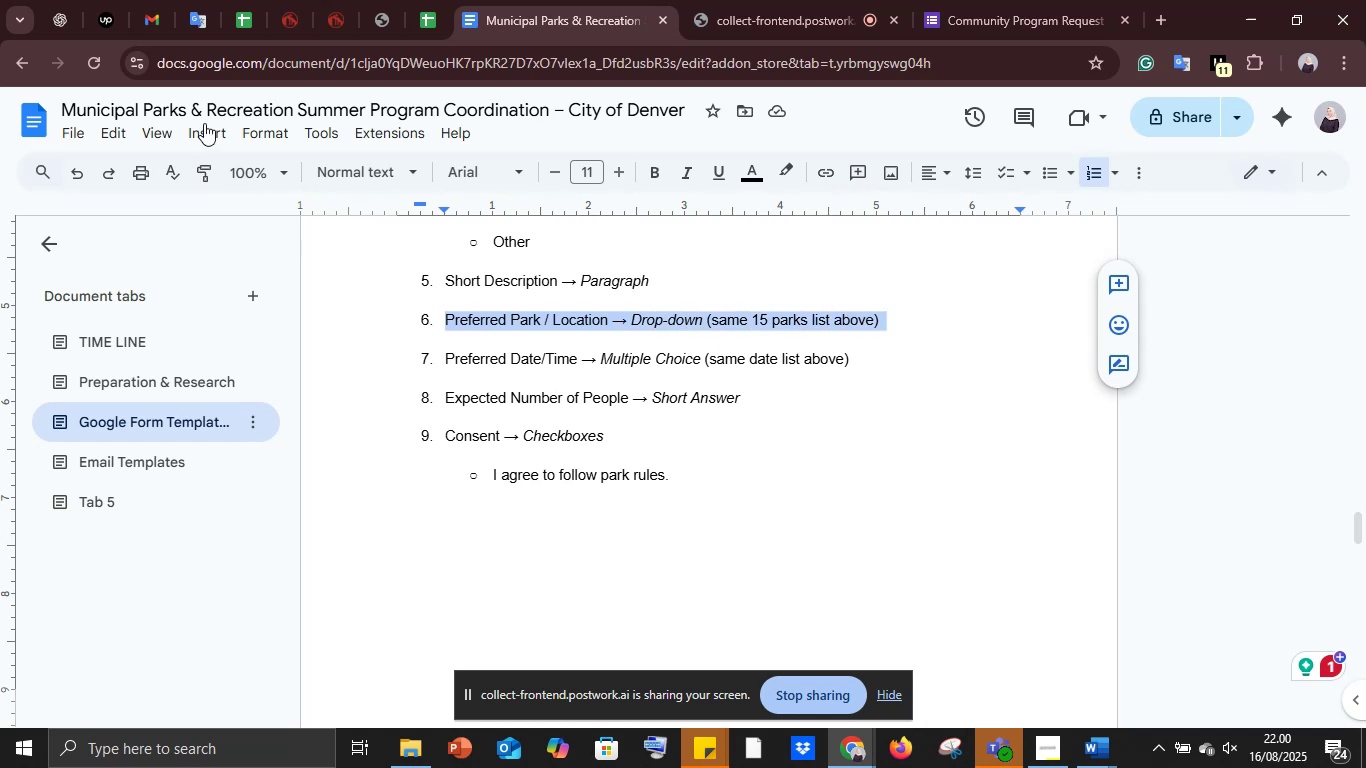 
key(Control+C)
 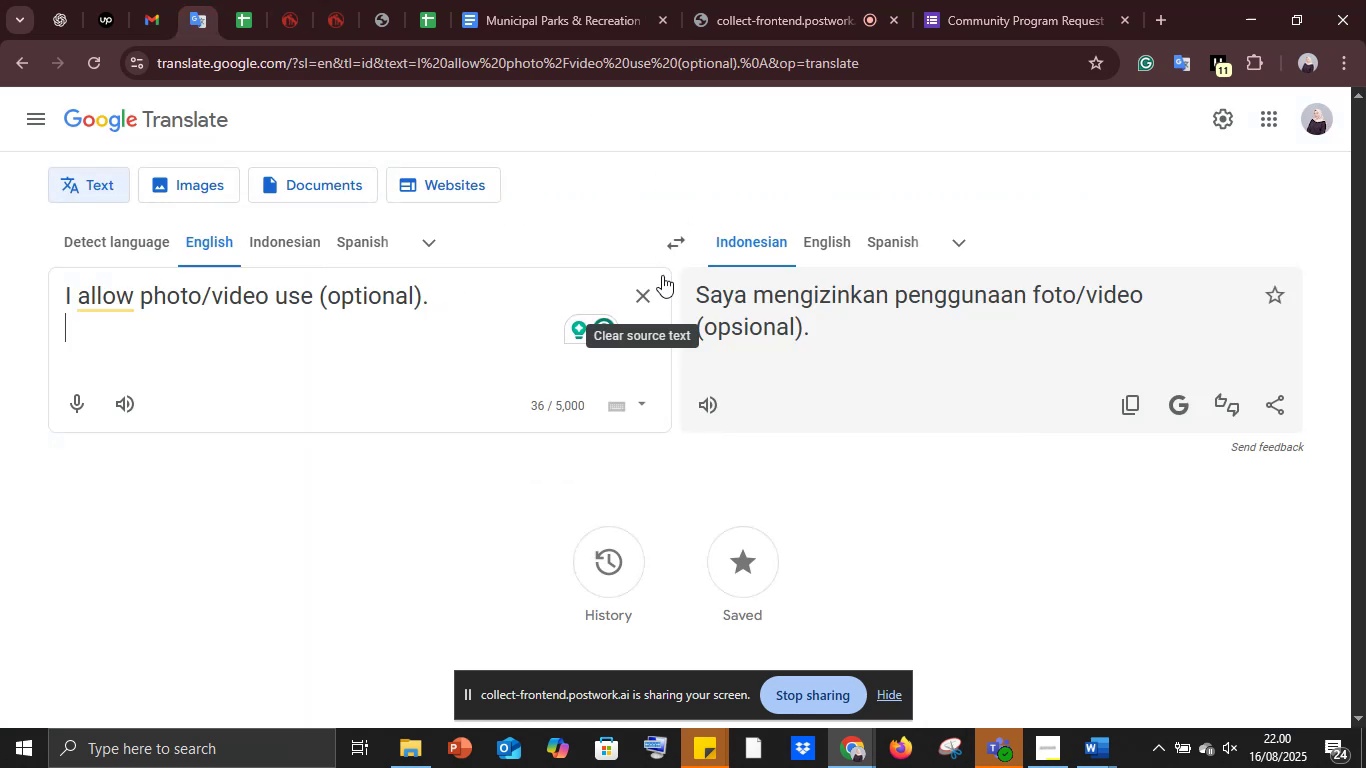 
left_click([649, 286])
 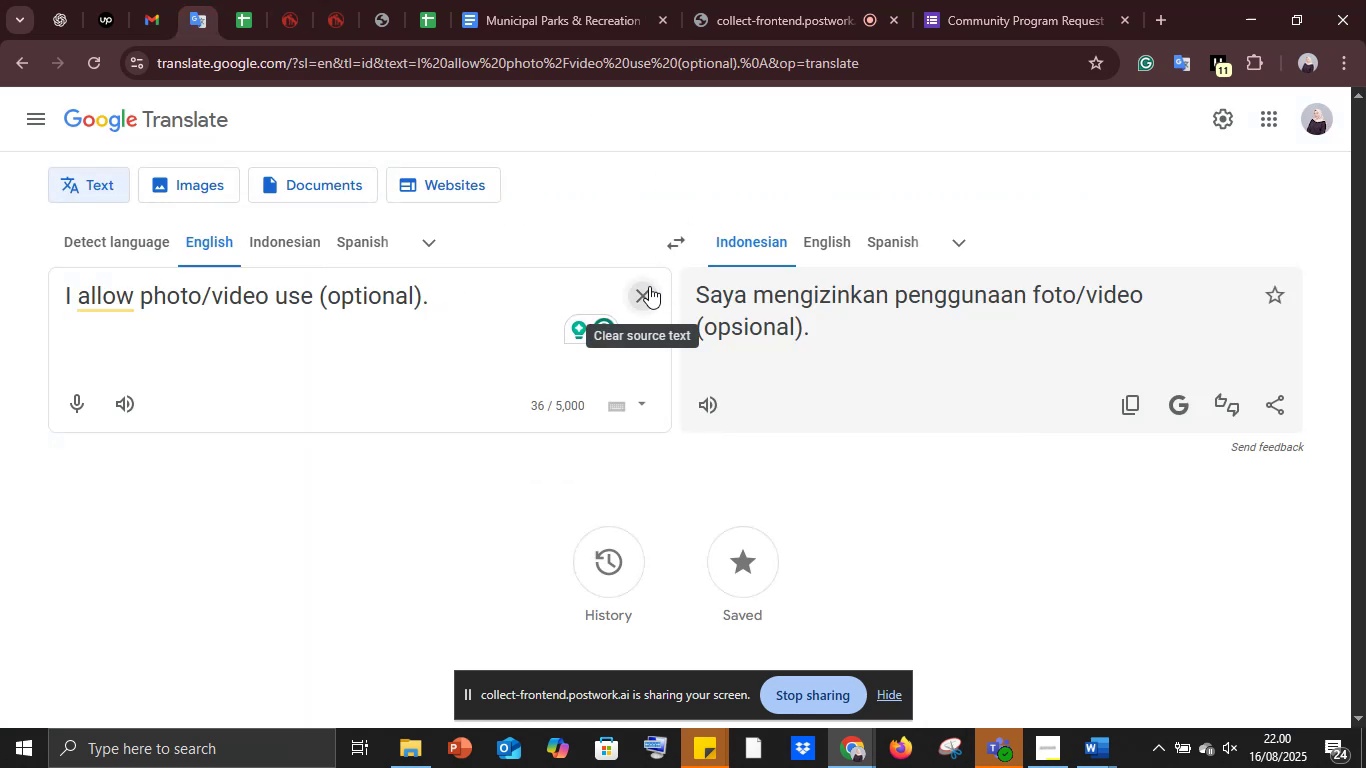 
key(Control+V)
 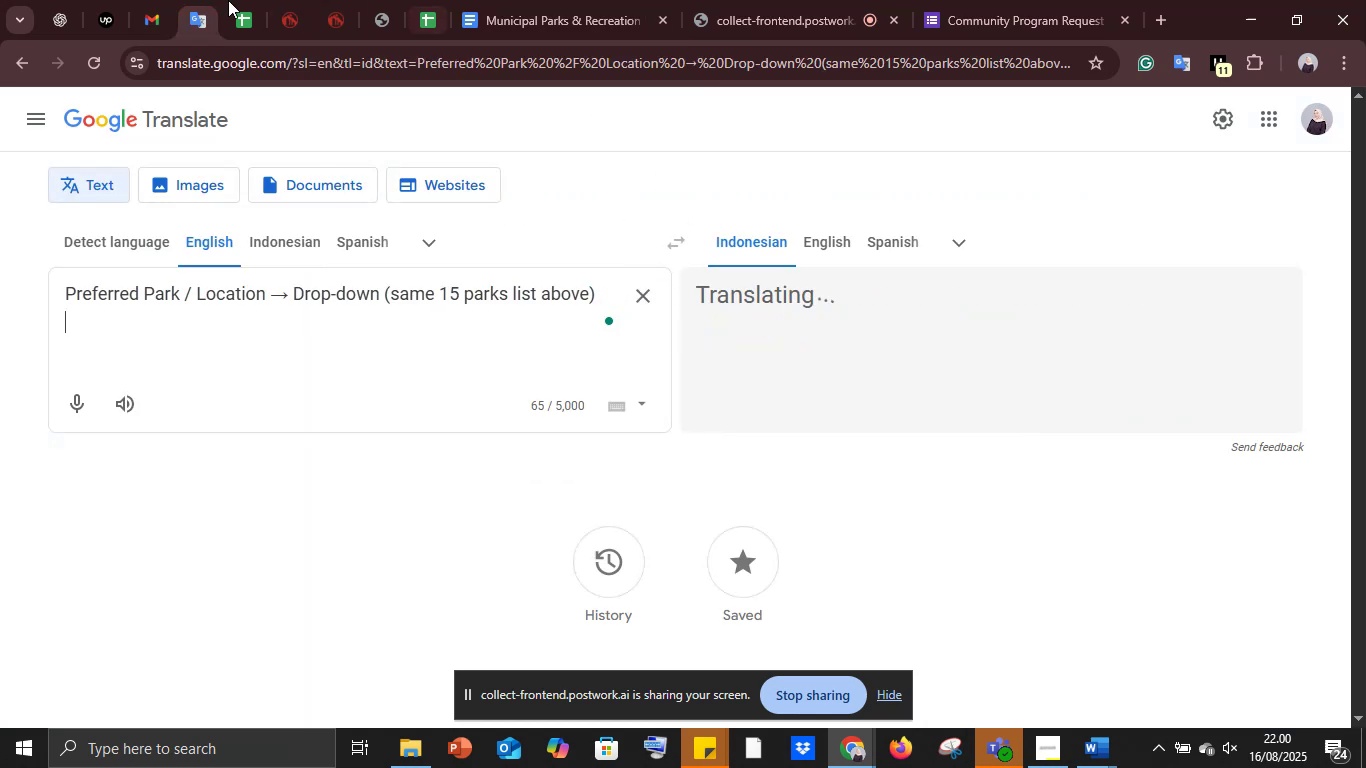 
mouse_move([161, 0])
 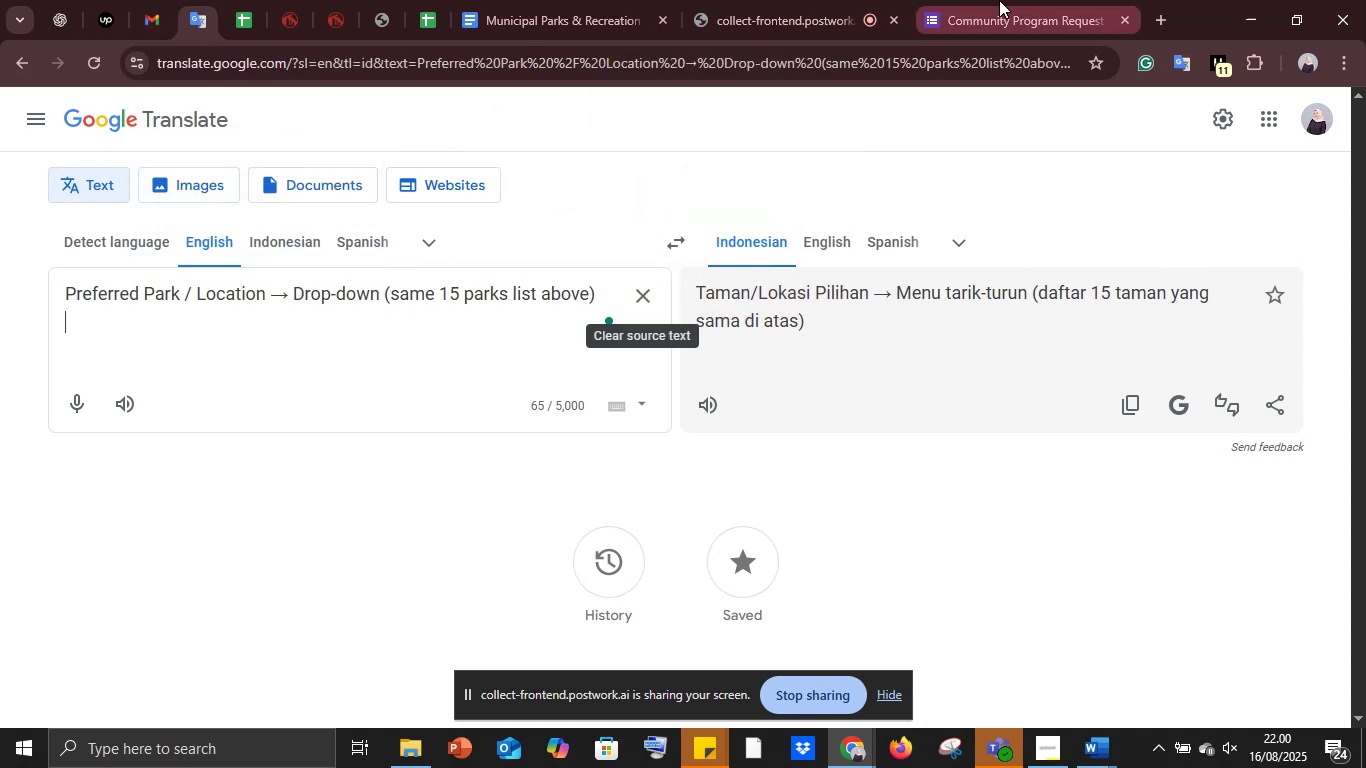 
left_click([999, 0])
 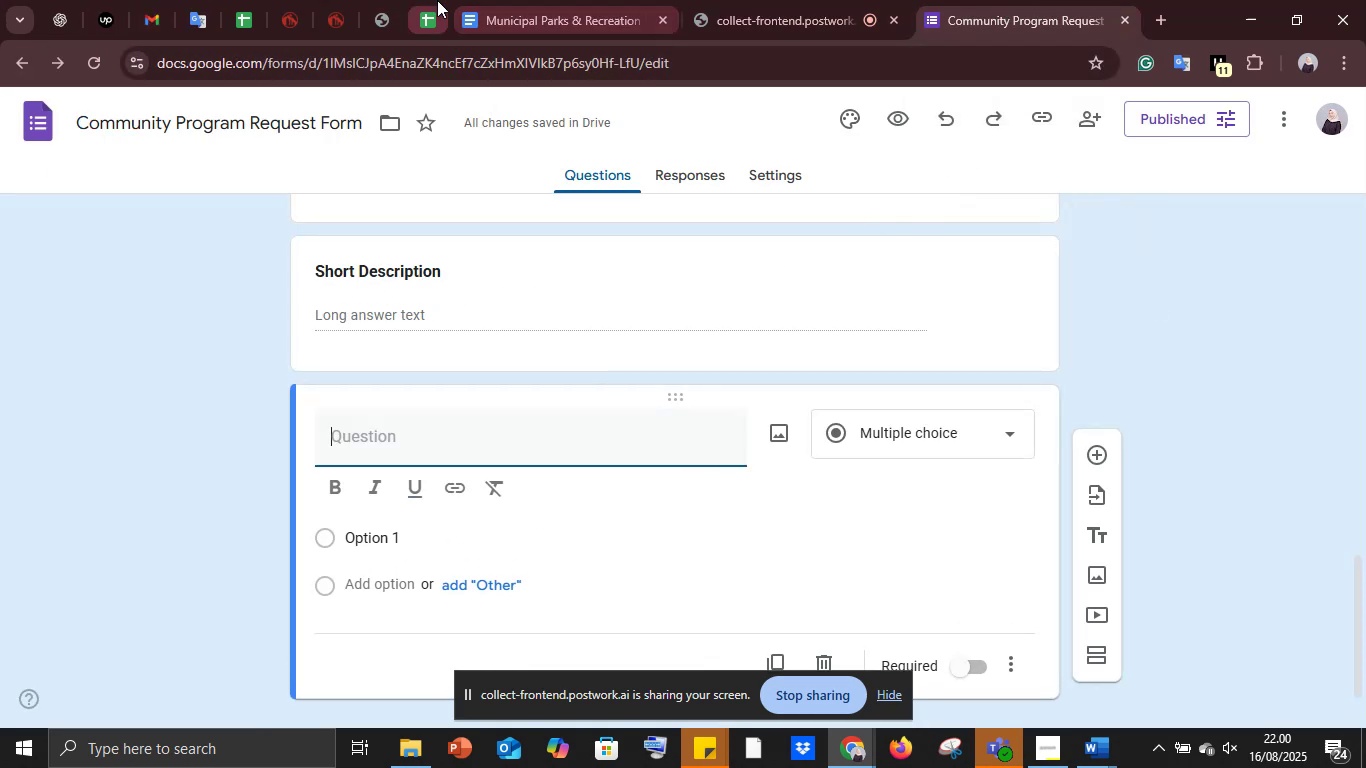 
left_click([586, 0])
 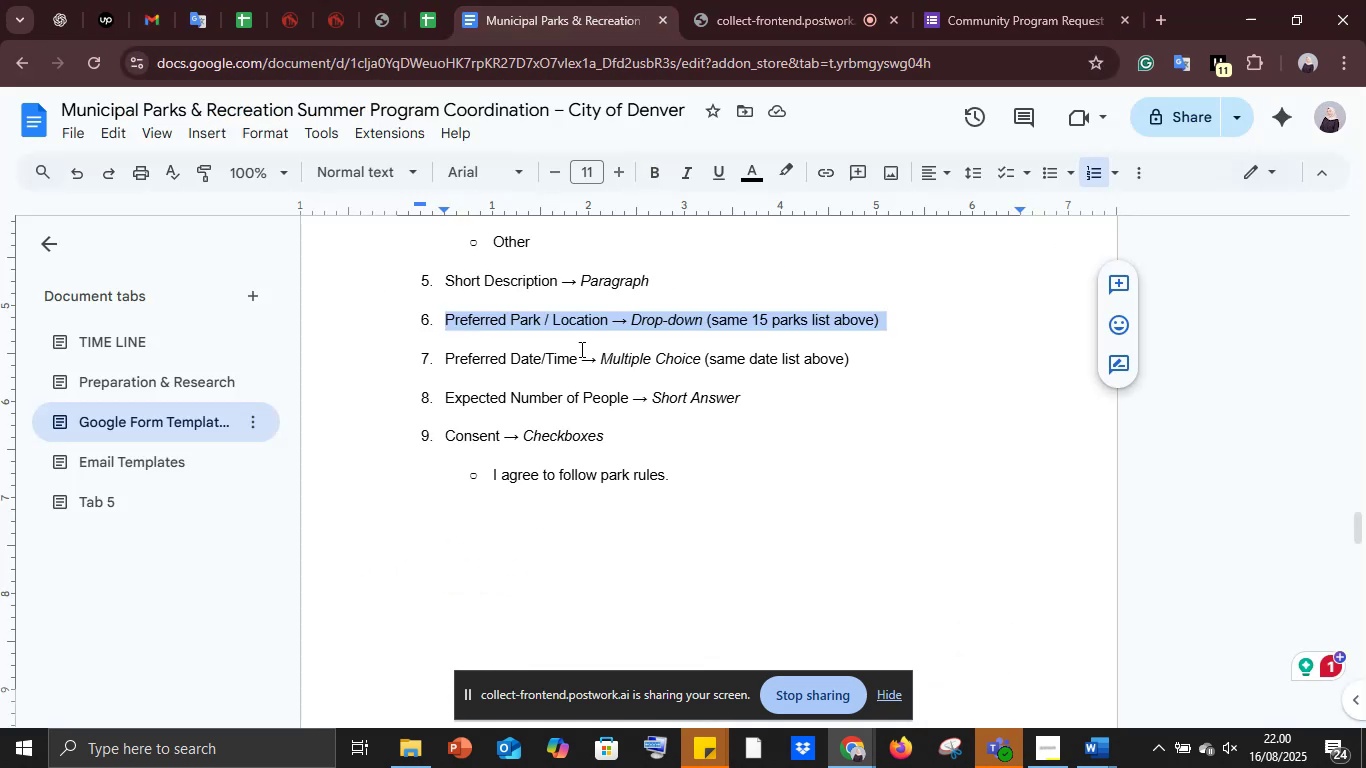 
left_click_drag(start_coordinate=[552, 317], to_coordinate=[559, 317])
 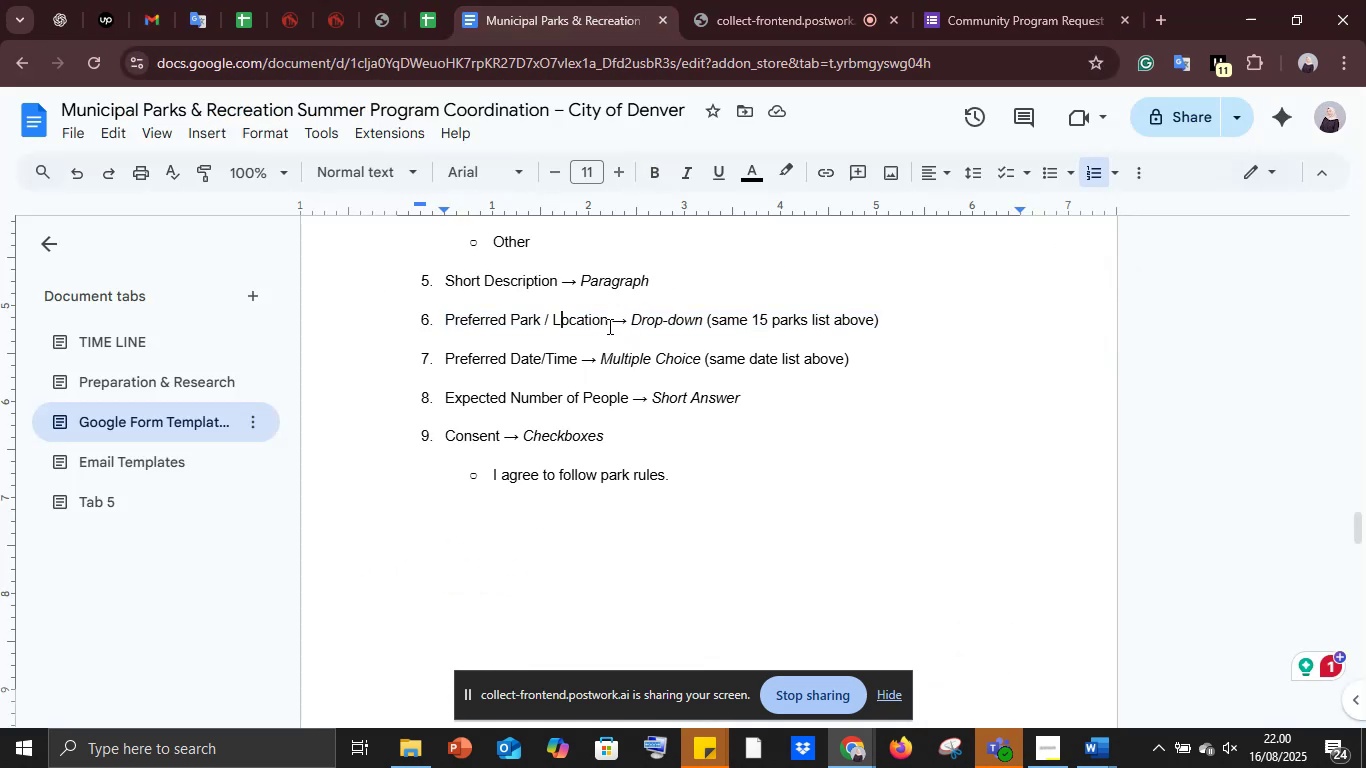 
left_click_drag(start_coordinate=[605, 322], to_coordinate=[448, 318])
 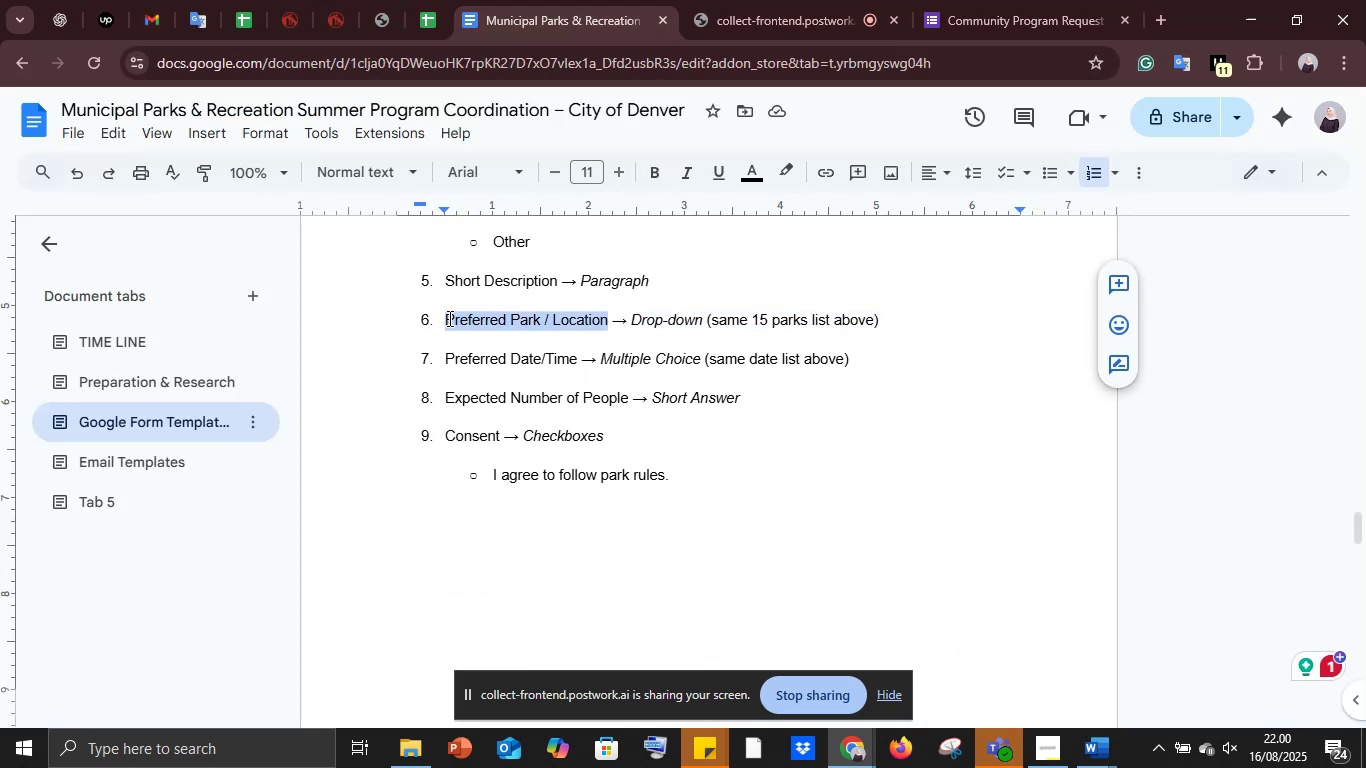 
key(Control+C)
 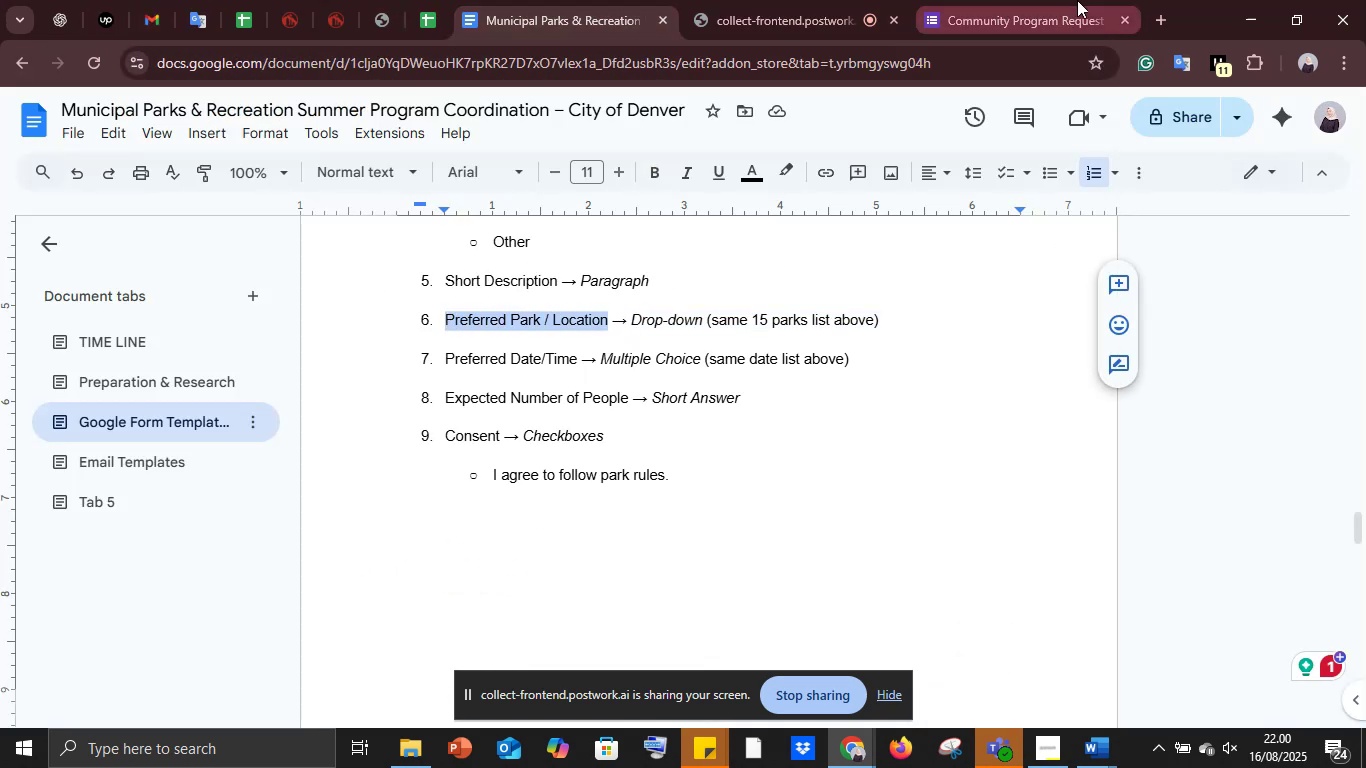 
left_click([1077, 0])
 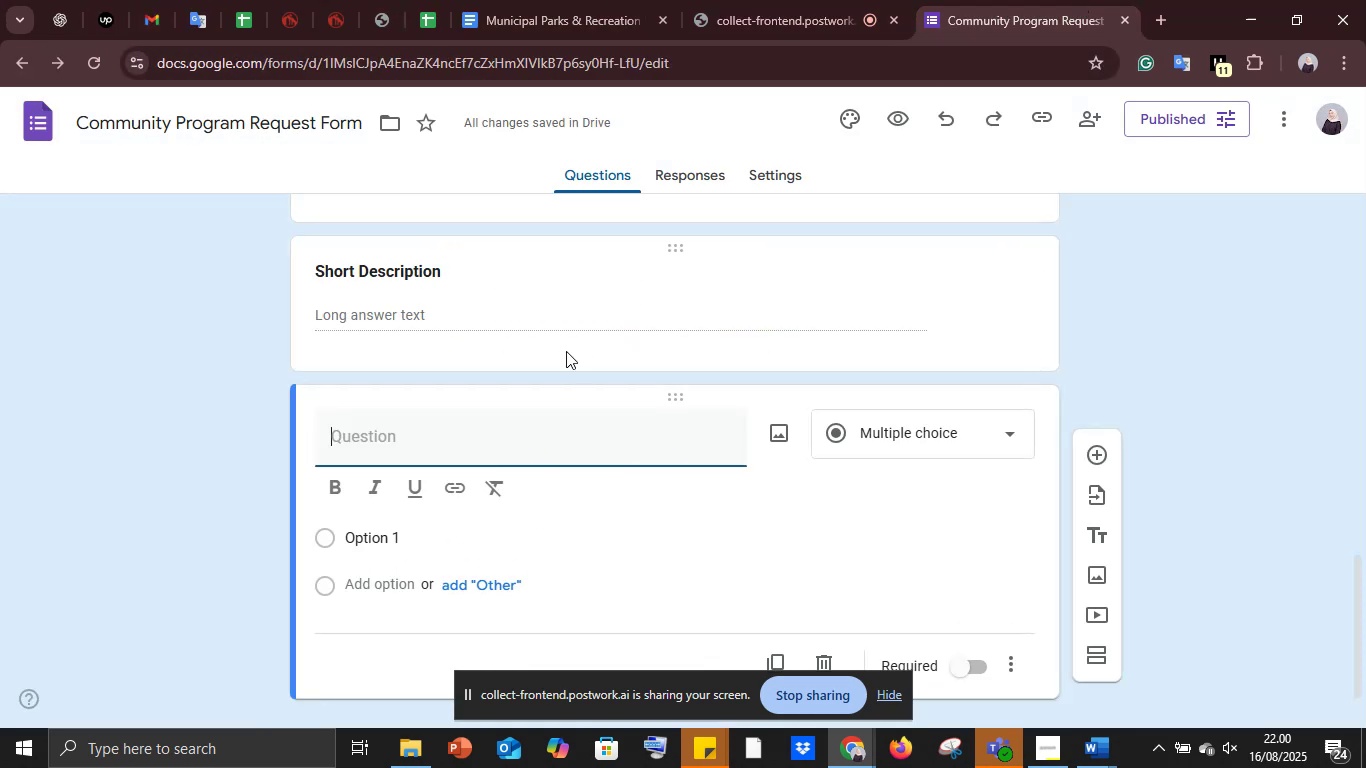 
key(Control+V)
 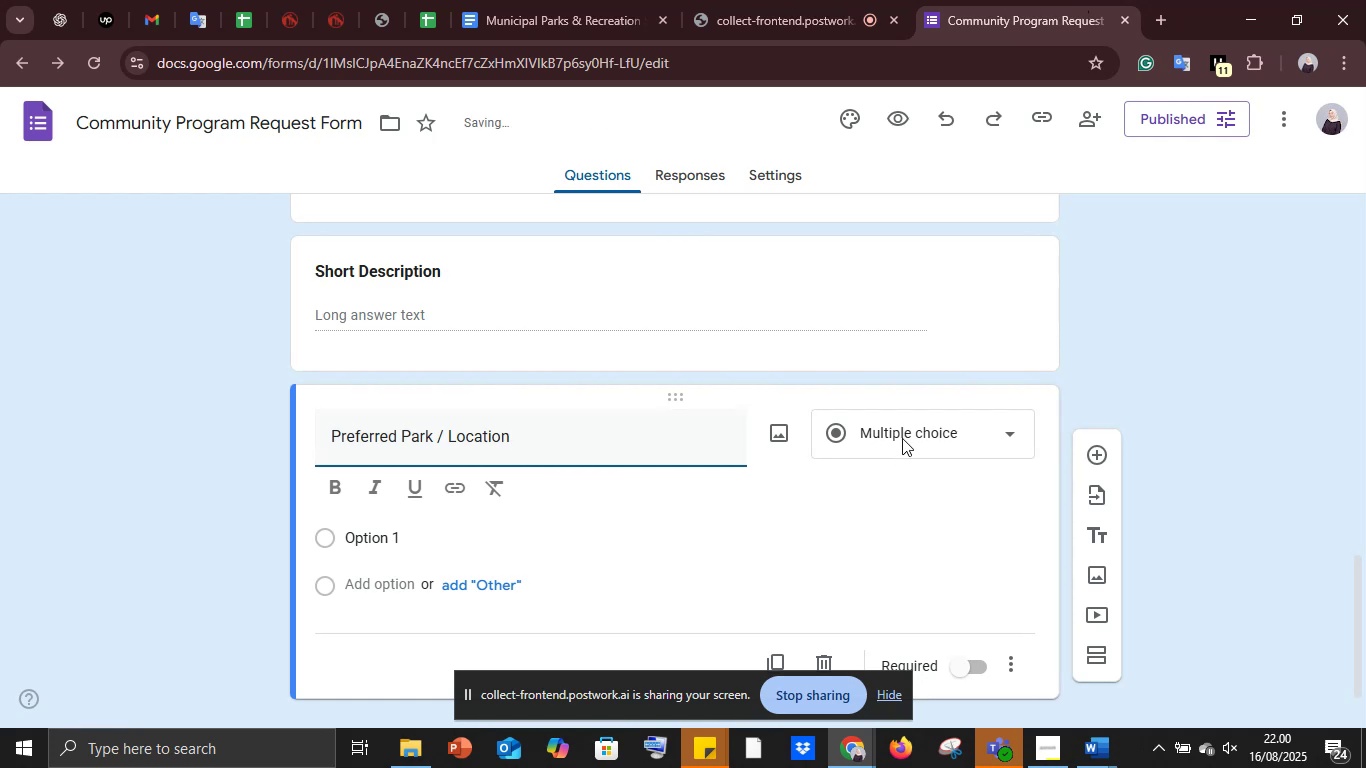 
left_click([902, 438])
 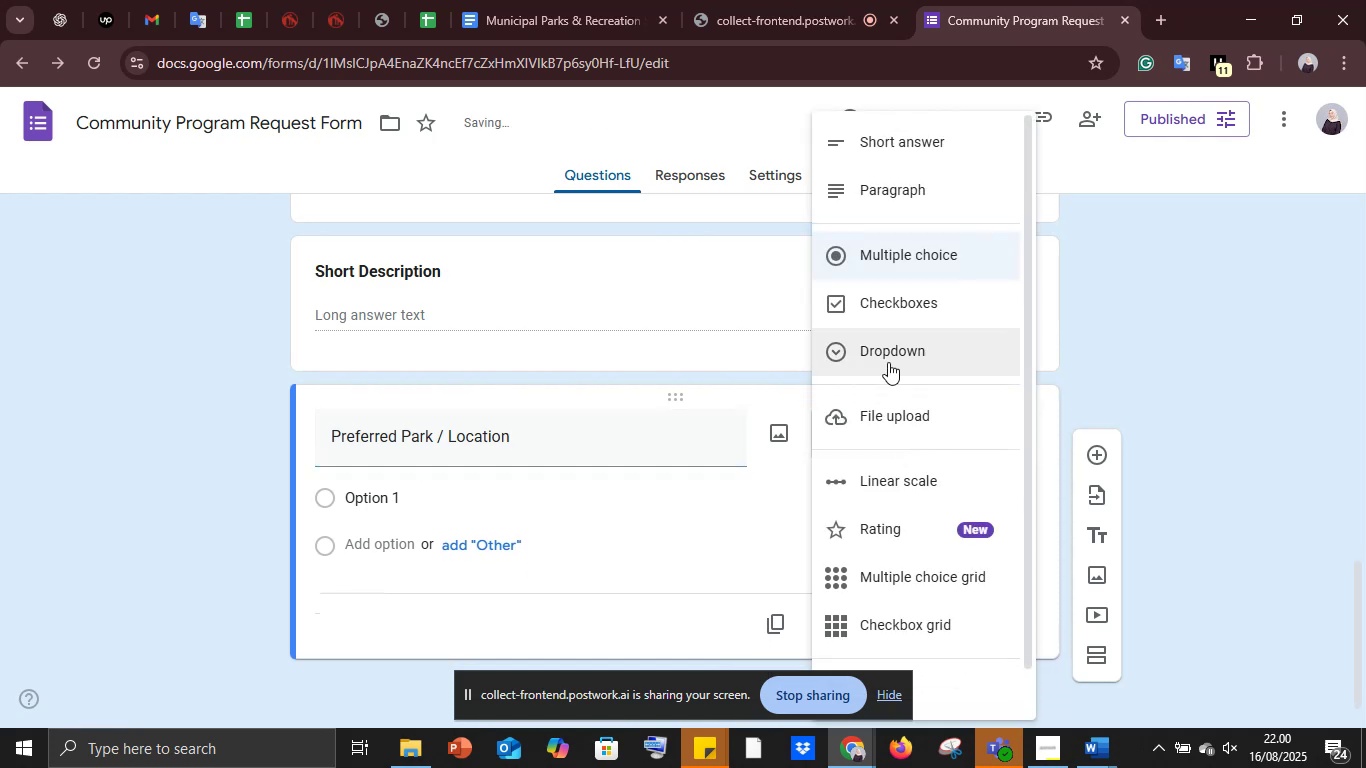 
left_click([888, 358])
 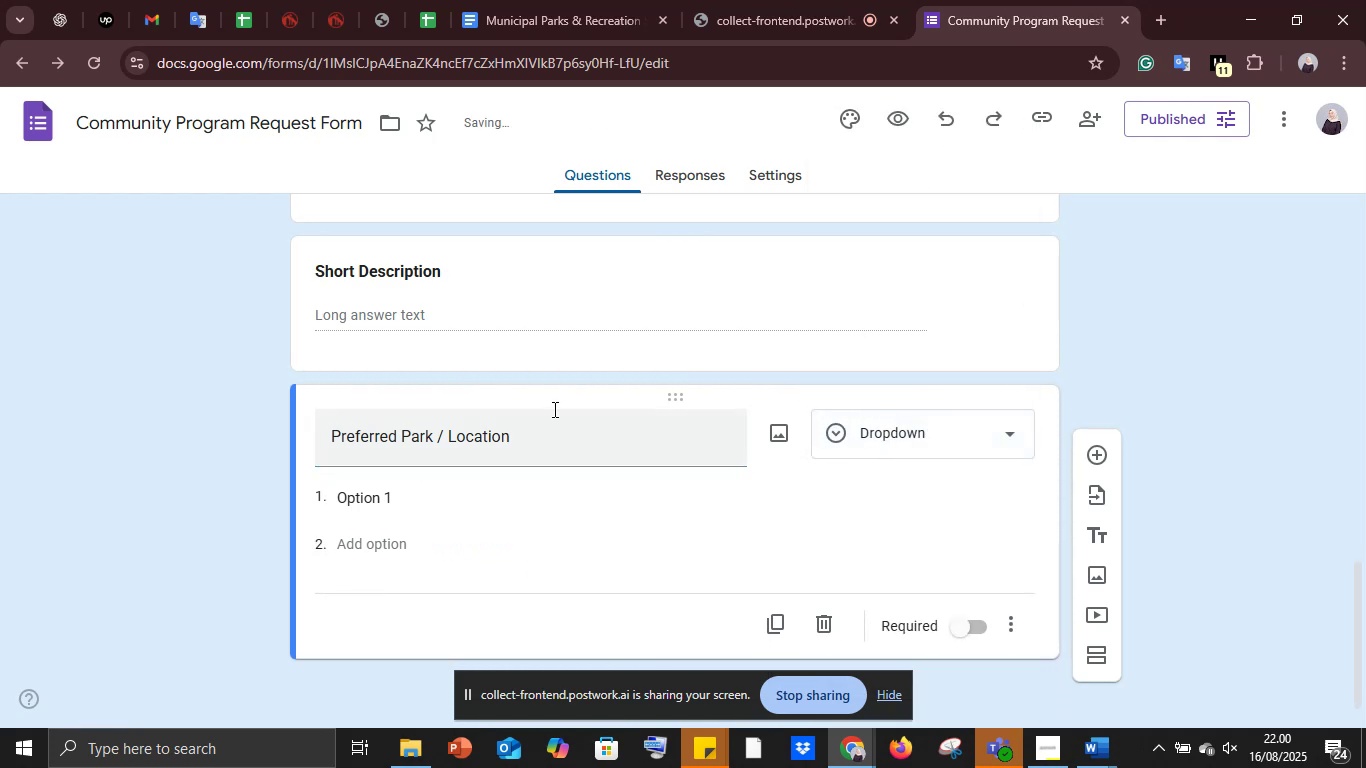 
left_click([534, 0])
 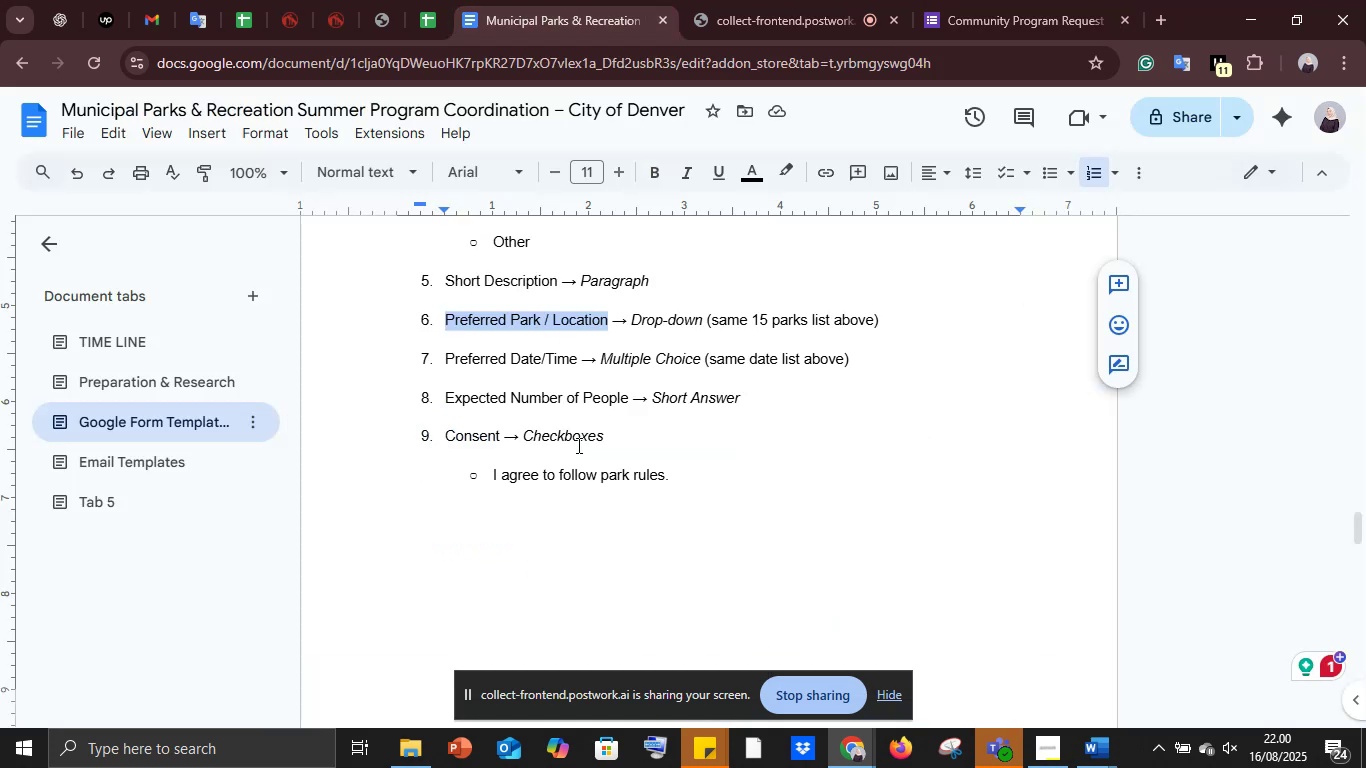 
scroll: coordinate [627, 451], scroll_direction: up, amount: 22.0
 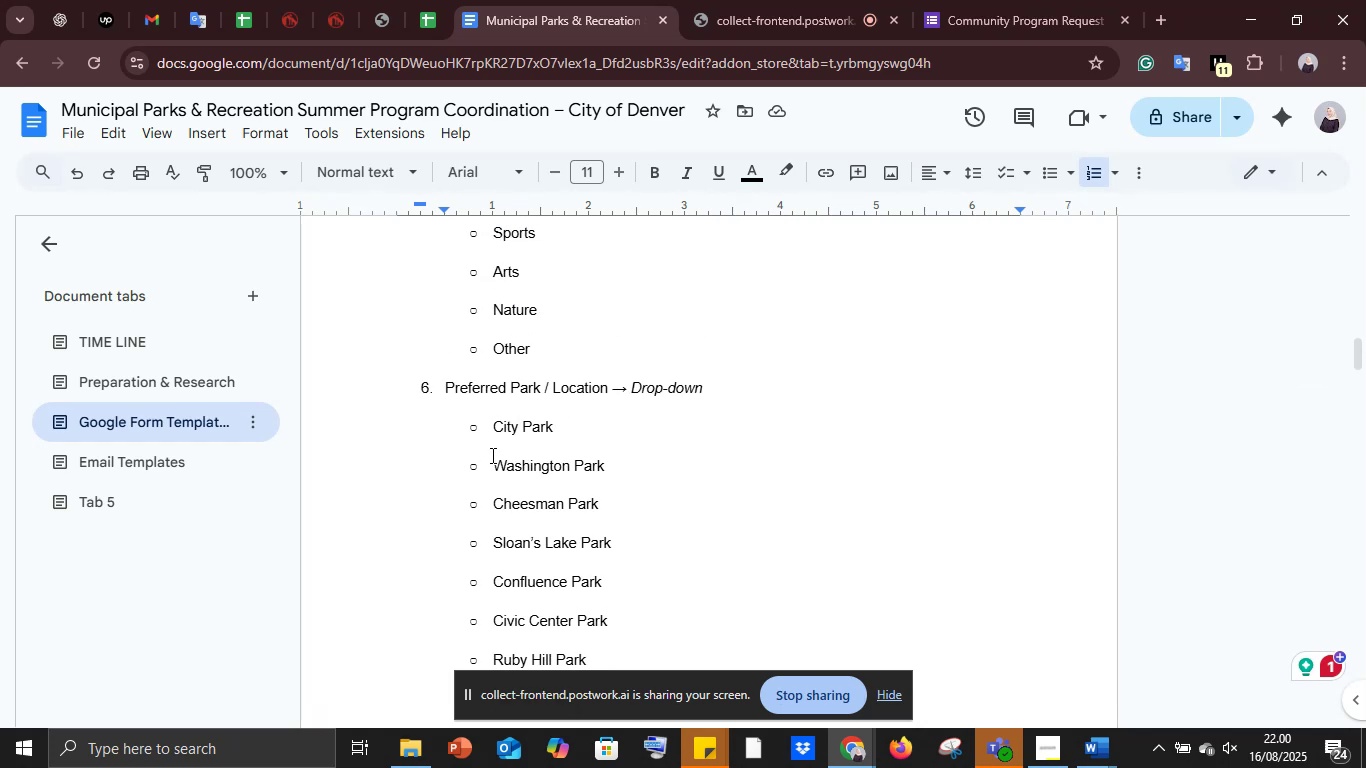 
left_click_drag(start_coordinate=[495, 431], to_coordinate=[597, 435])
 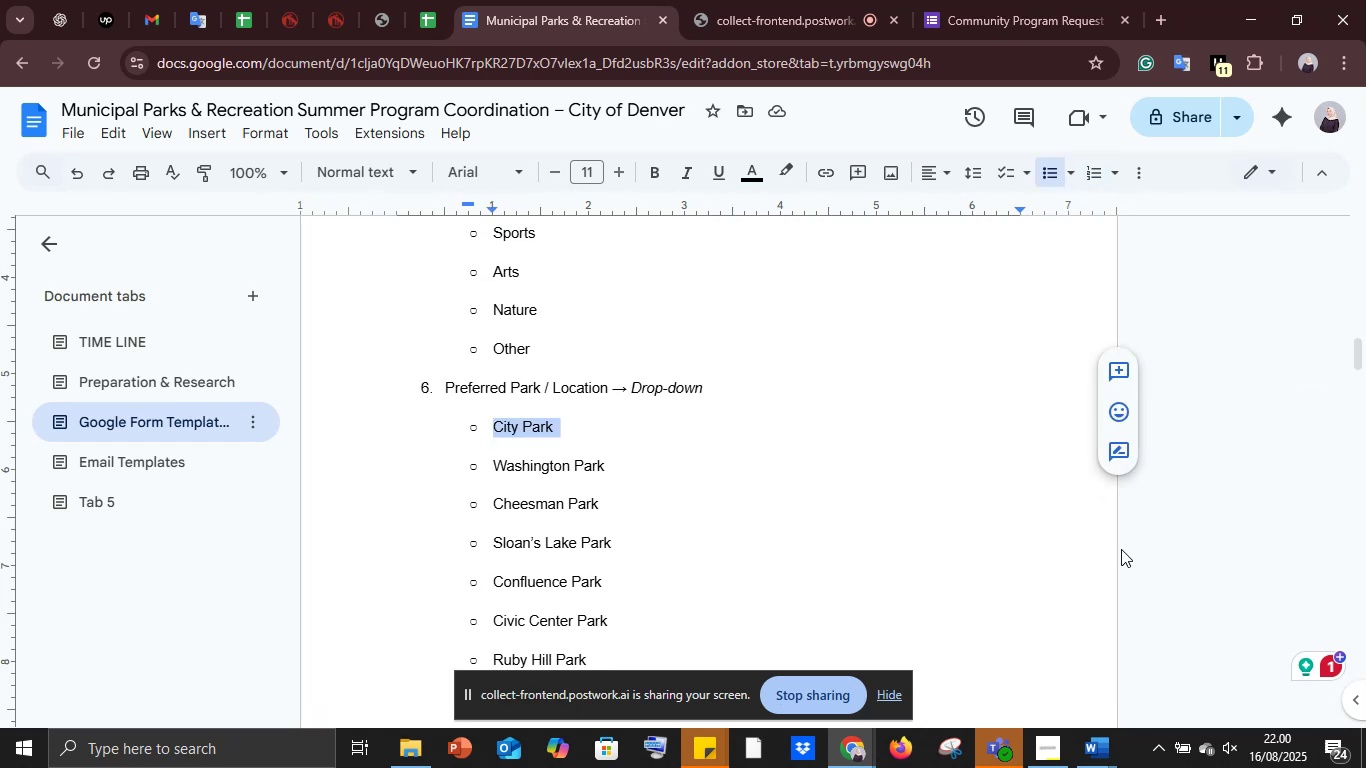 
key(Control+C)
 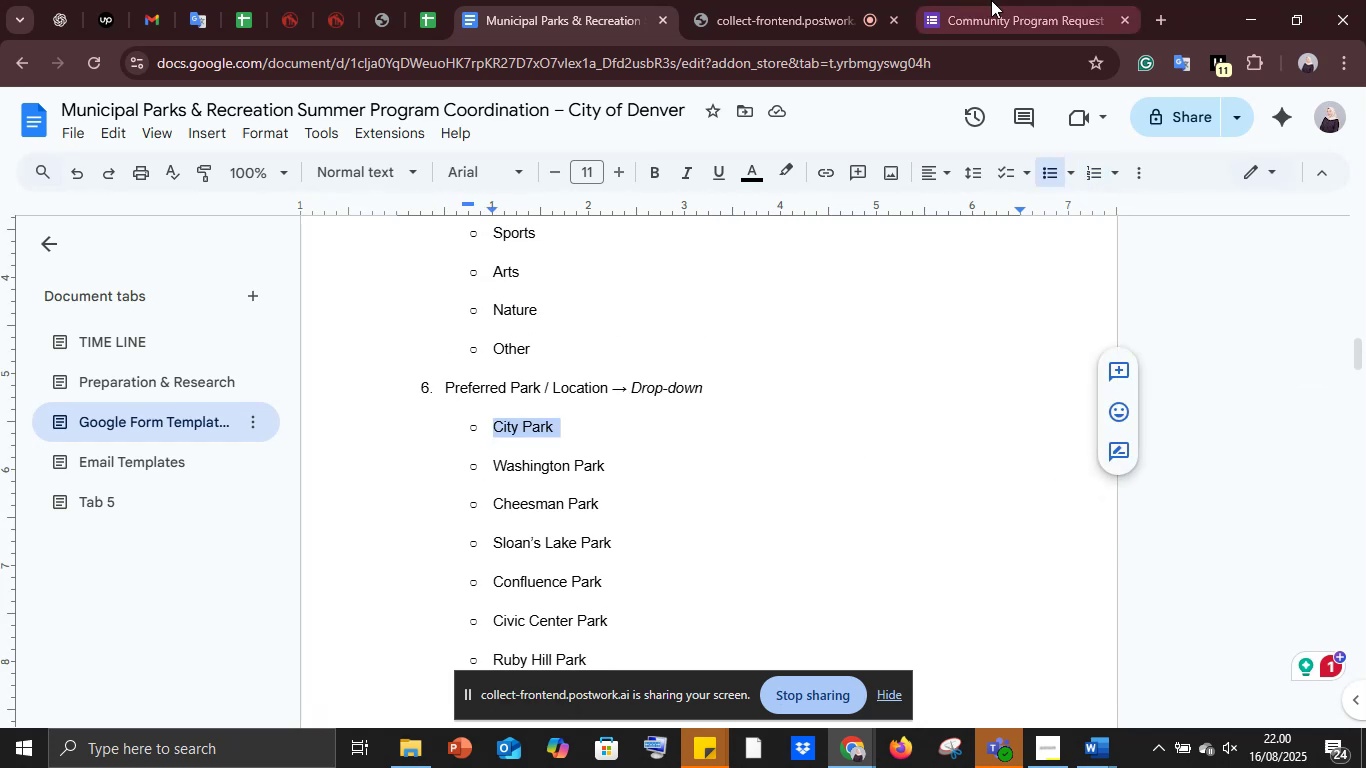 
left_click([992, 0])
 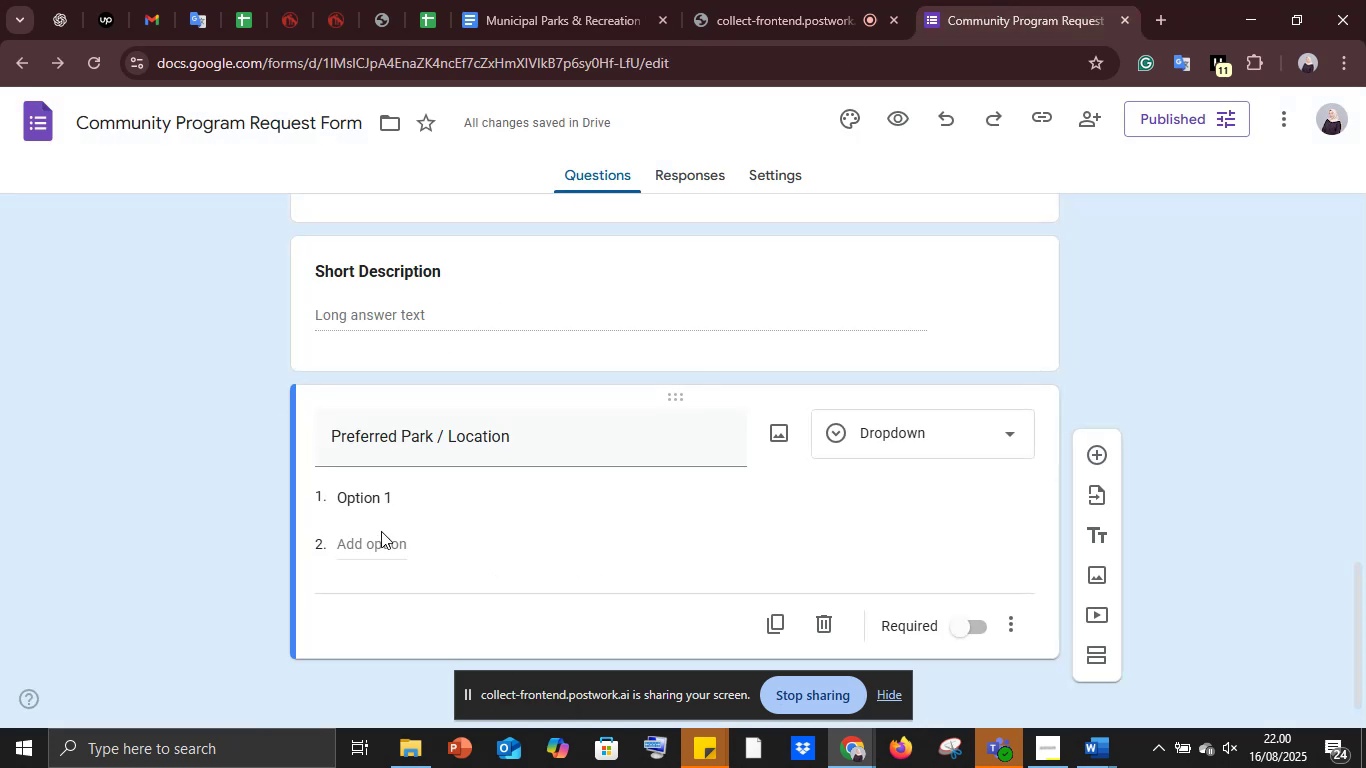 
left_click([369, 505])
 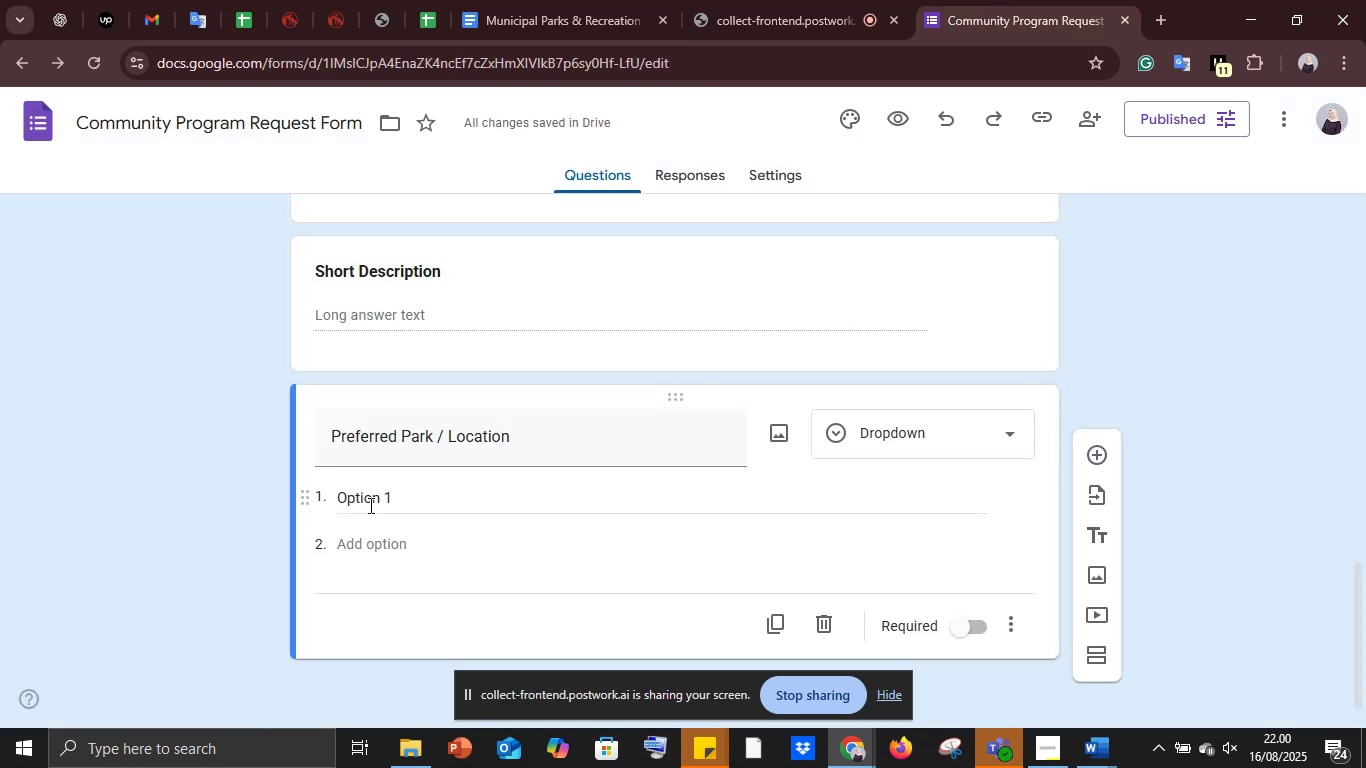 
key(Control+V)
 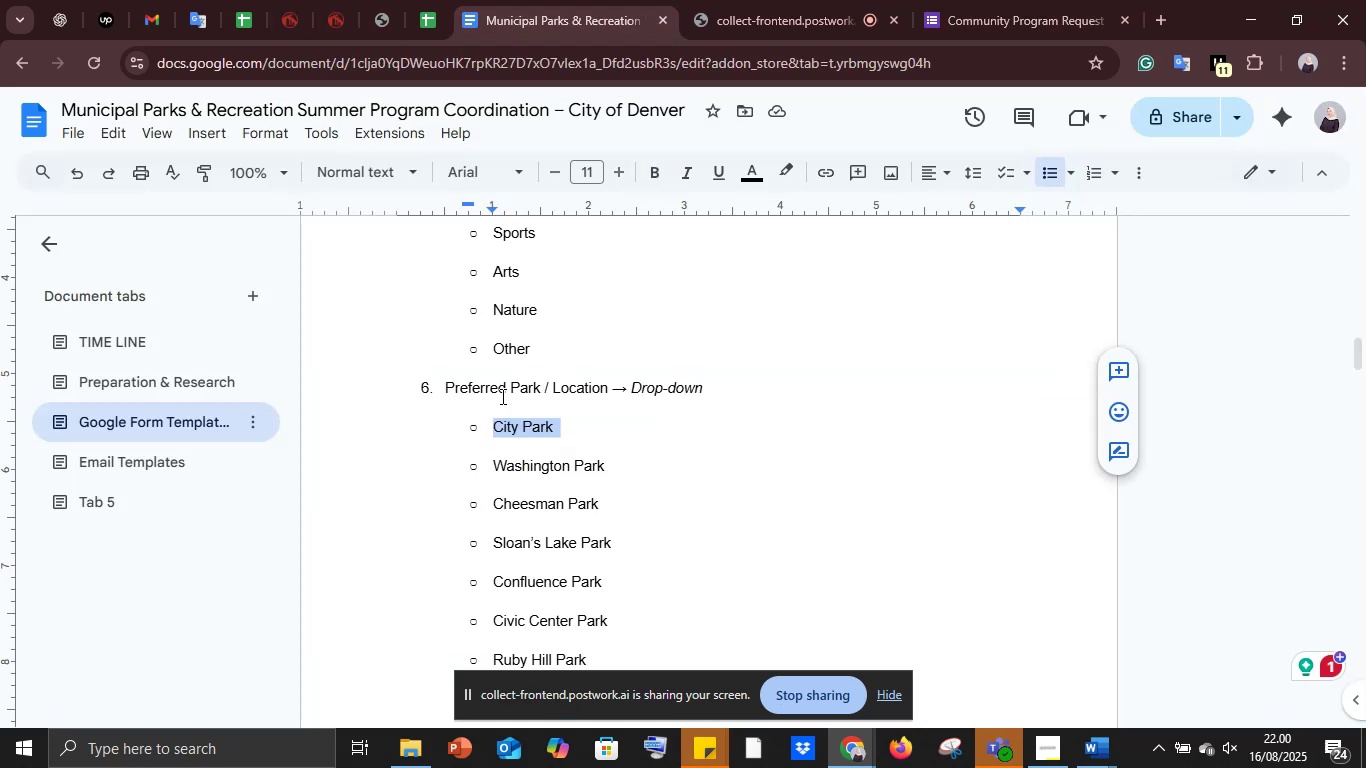 
left_click_drag(start_coordinate=[495, 462], to_coordinate=[629, 458])
 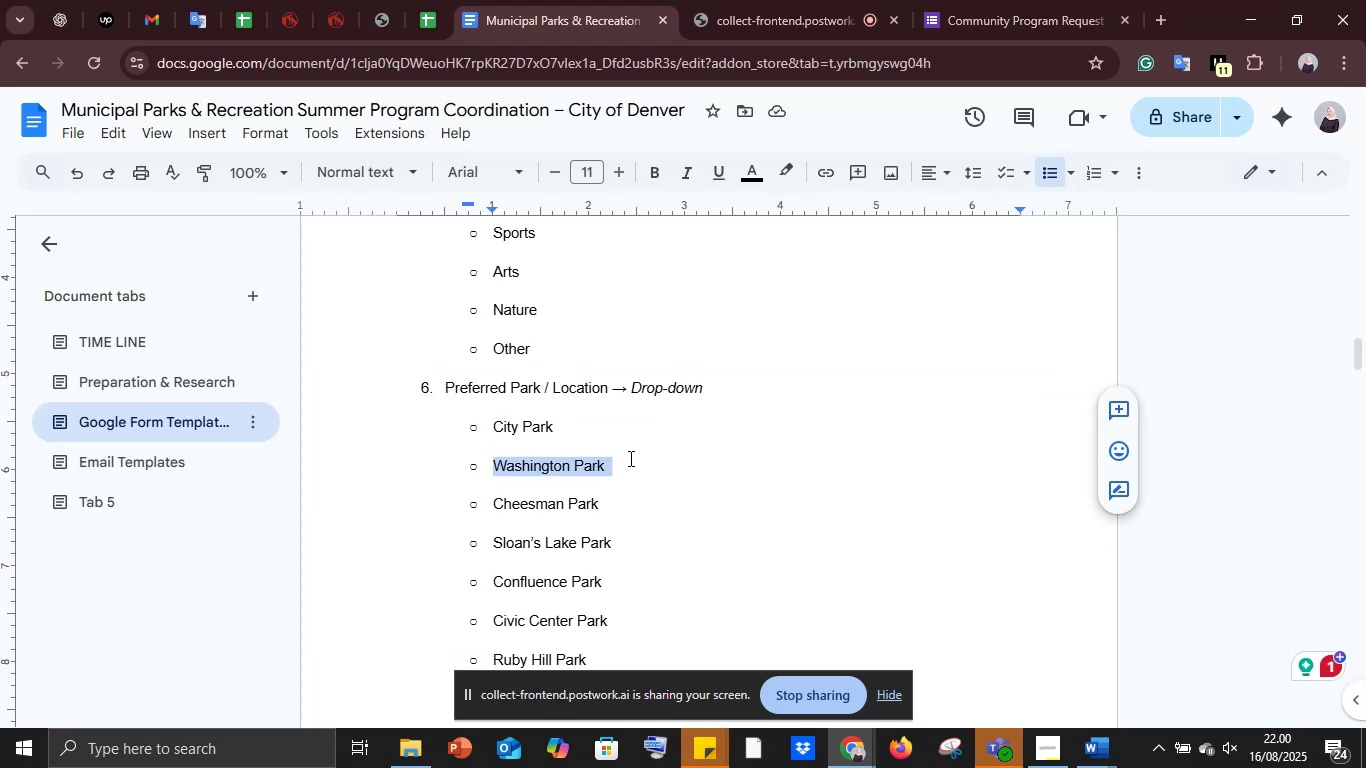 
key(Control+C)
 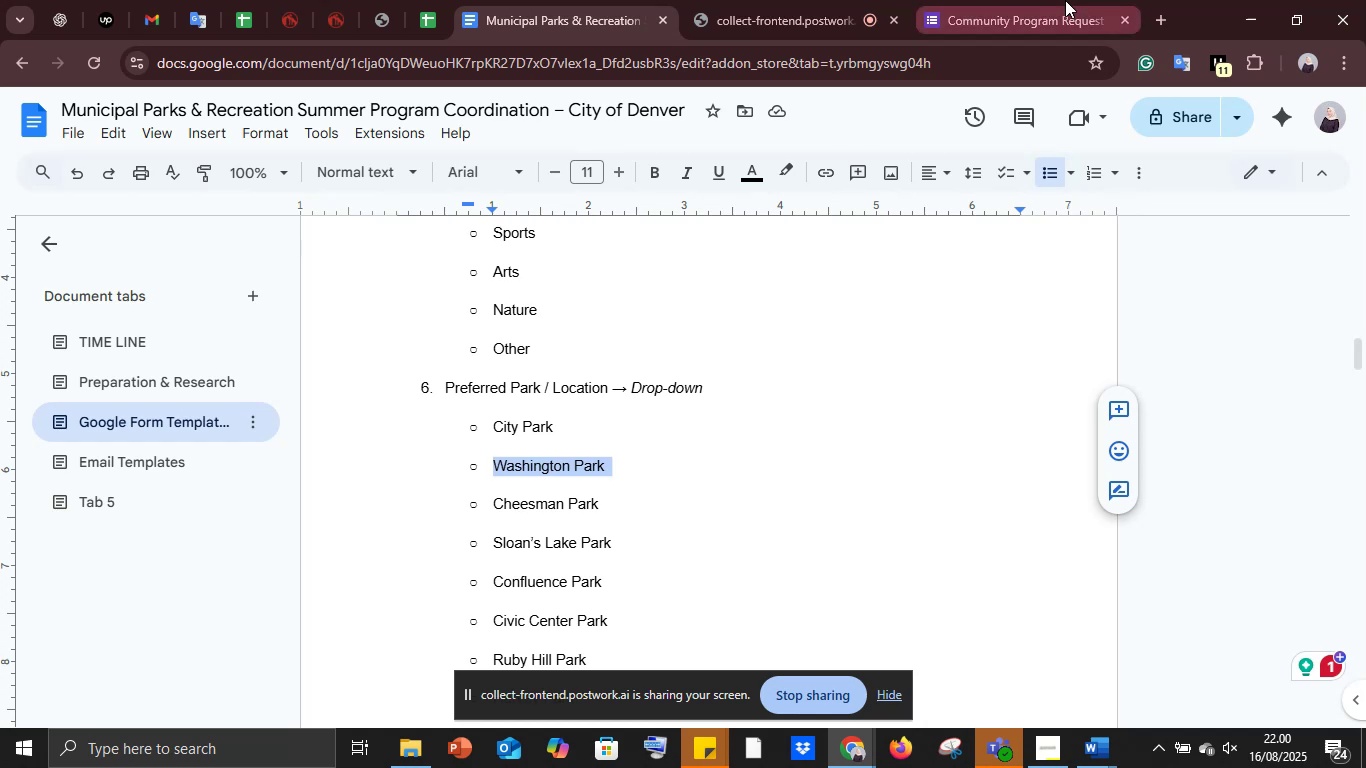 
left_click([1065, 0])
 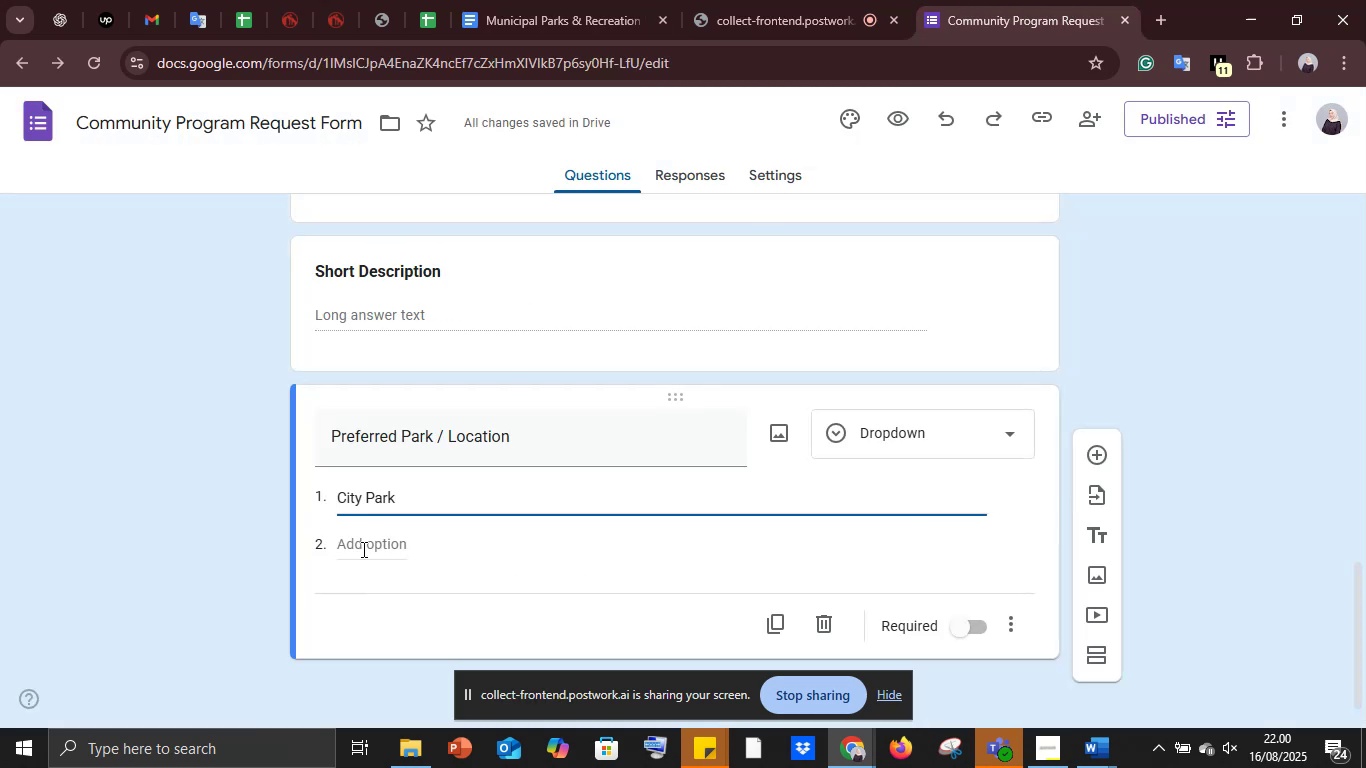 
left_click([363, 547])
 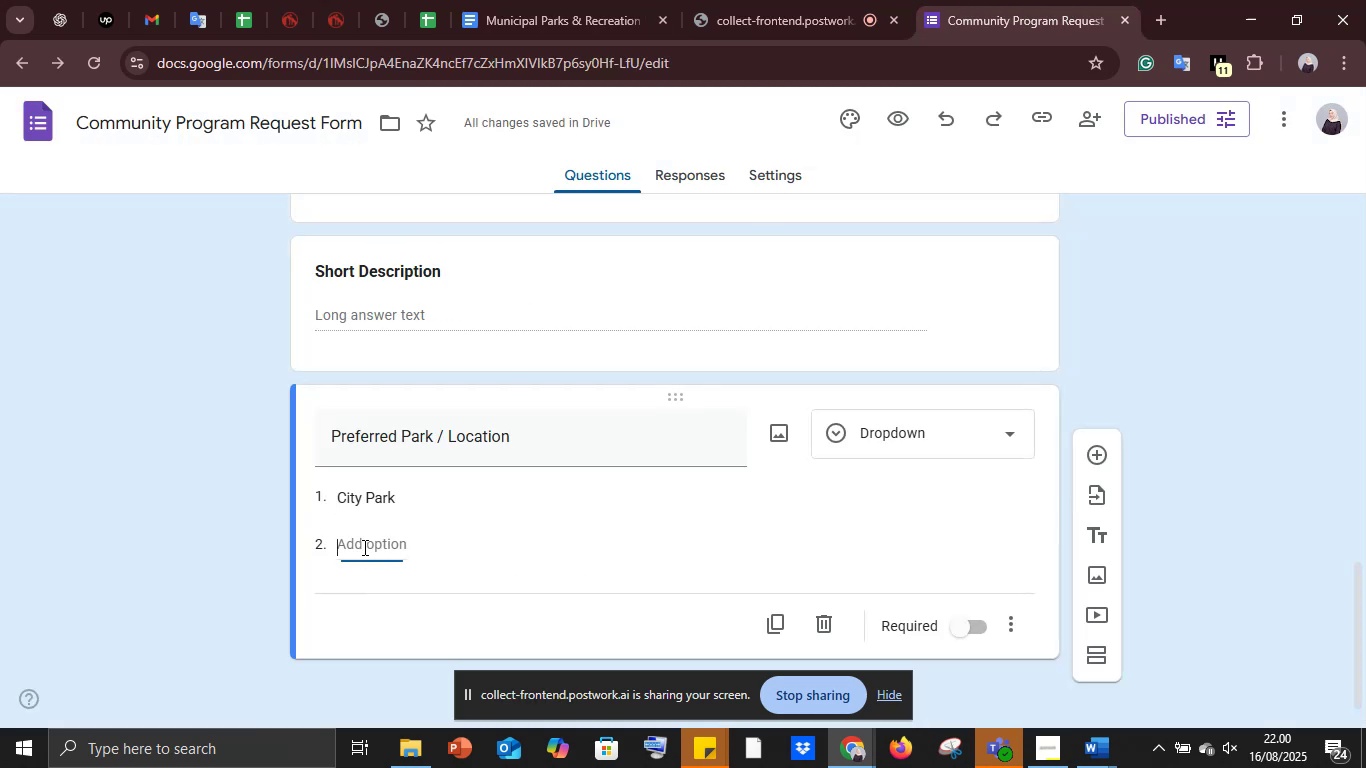 
key(Control+V)
 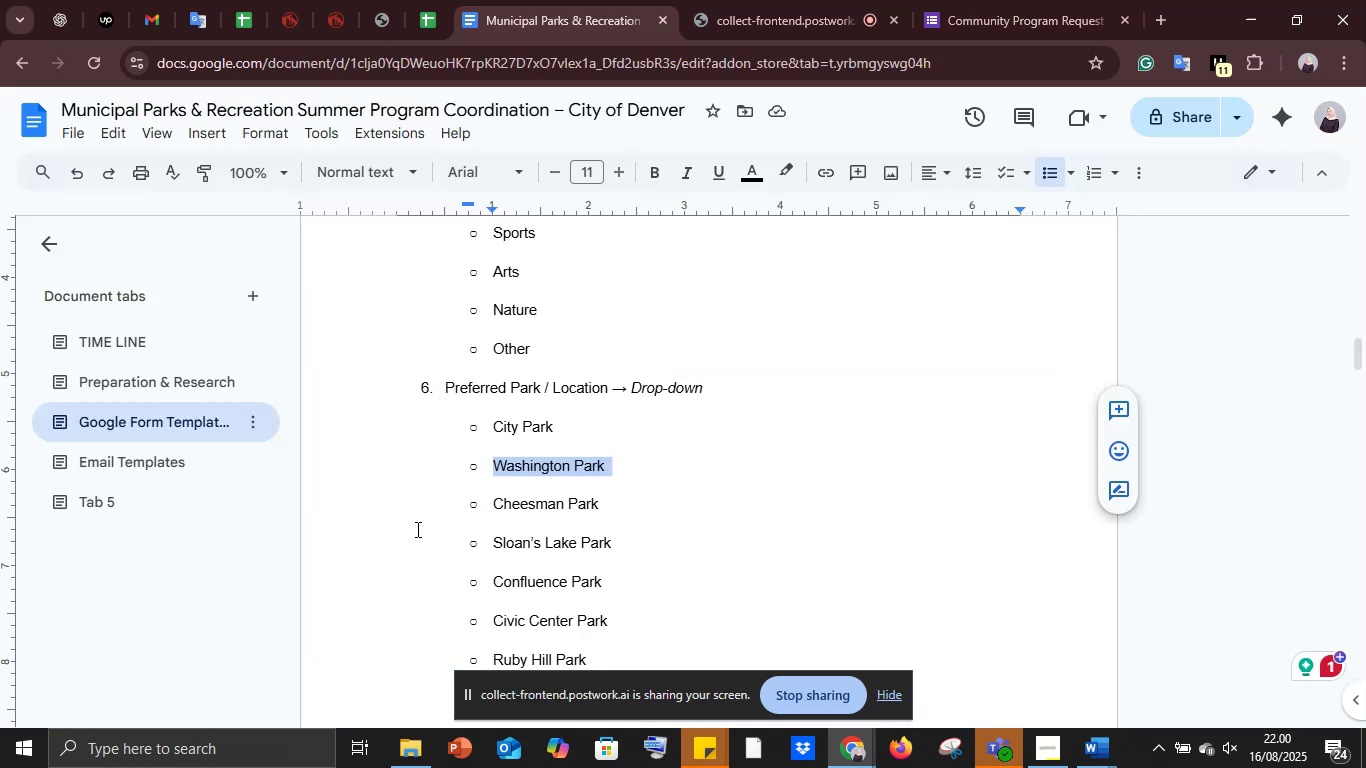 
left_click_drag(start_coordinate=[490, 508], to_coordinate=[616, 504])
 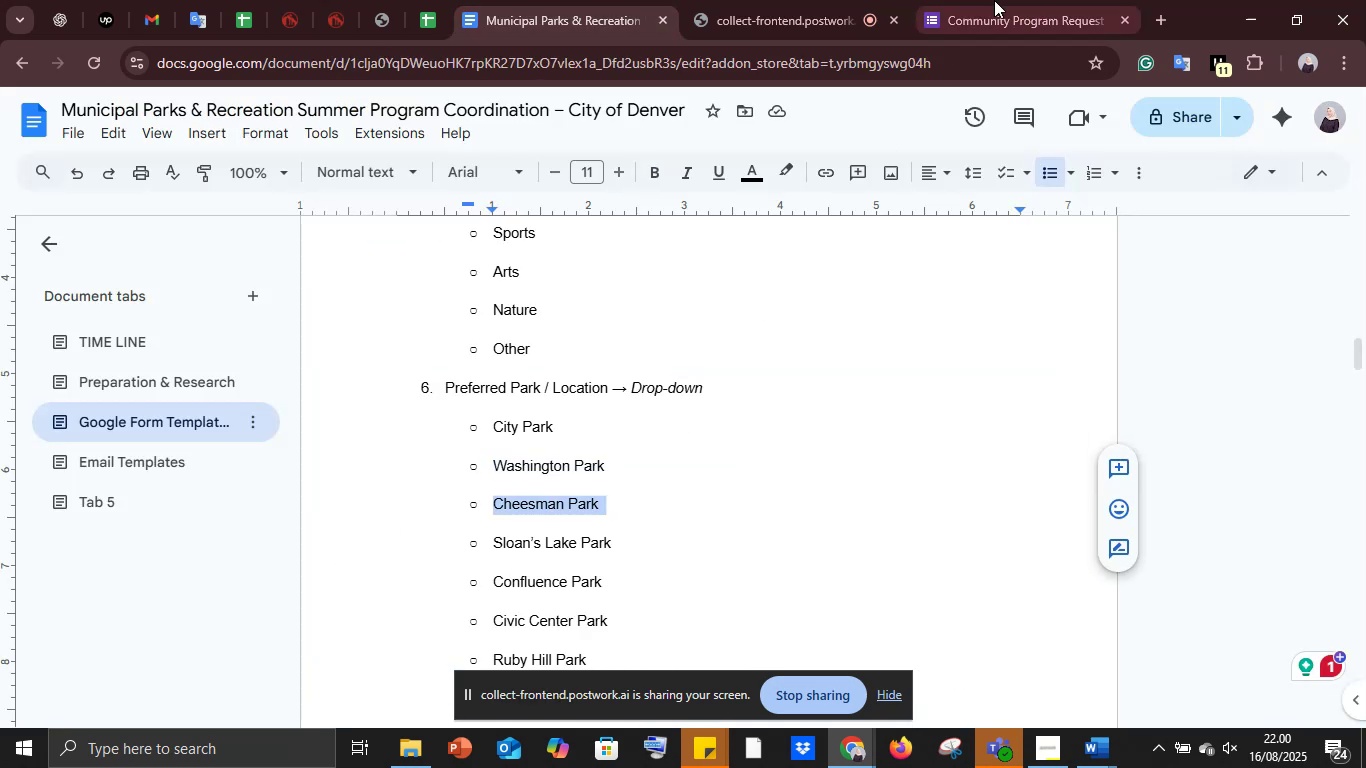 
key(Control+C)
 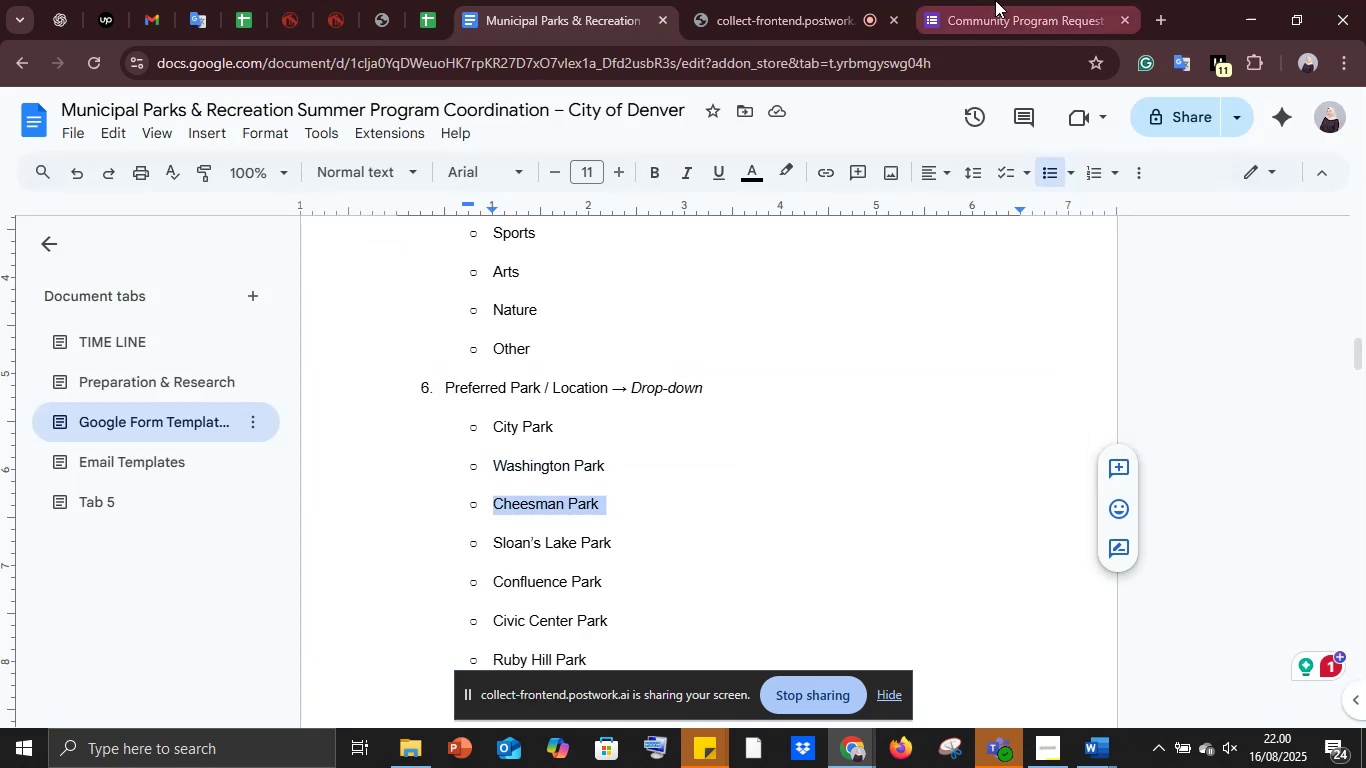 
left_click([995, 0])
 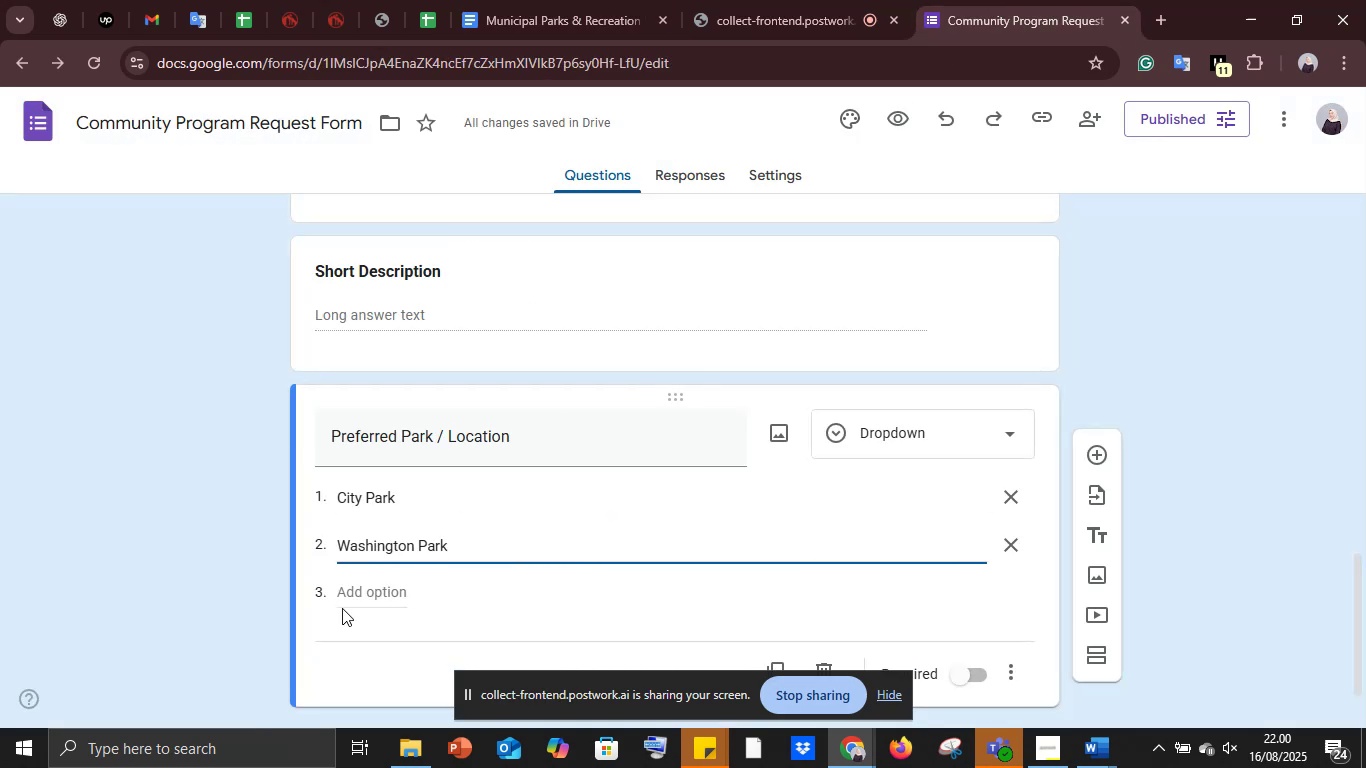 
left_click([342, 600])
 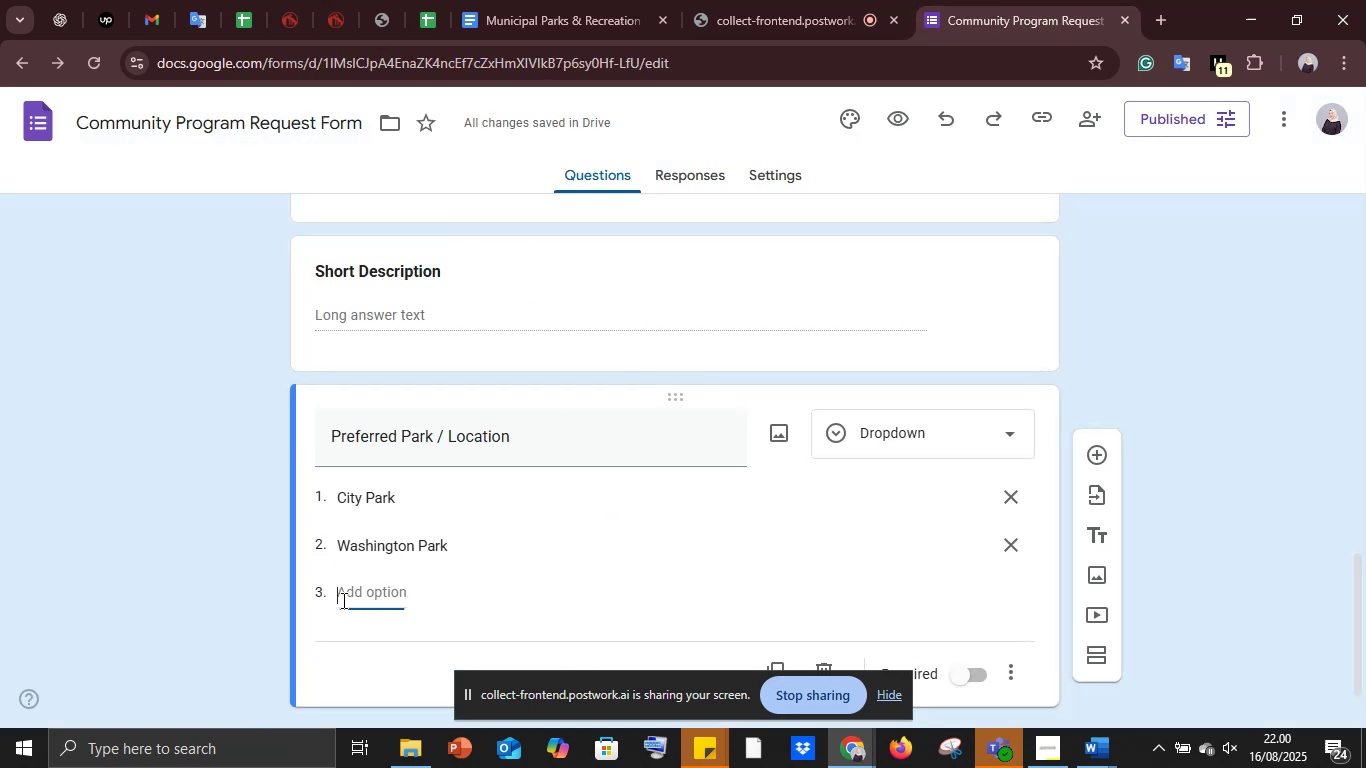 
key(Control+V)
 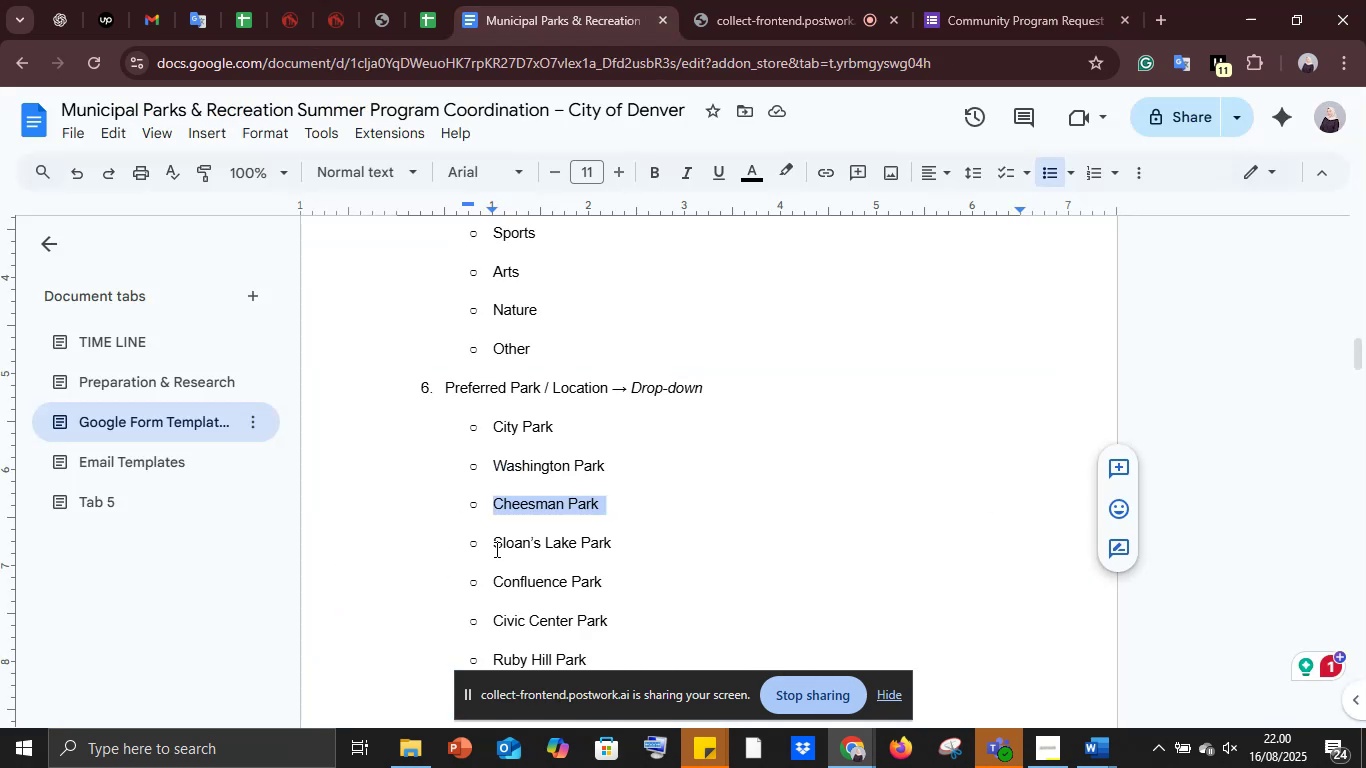 
left_click_drag(start_coordinate=[494, 542], to_coordinate=[634, 542])
 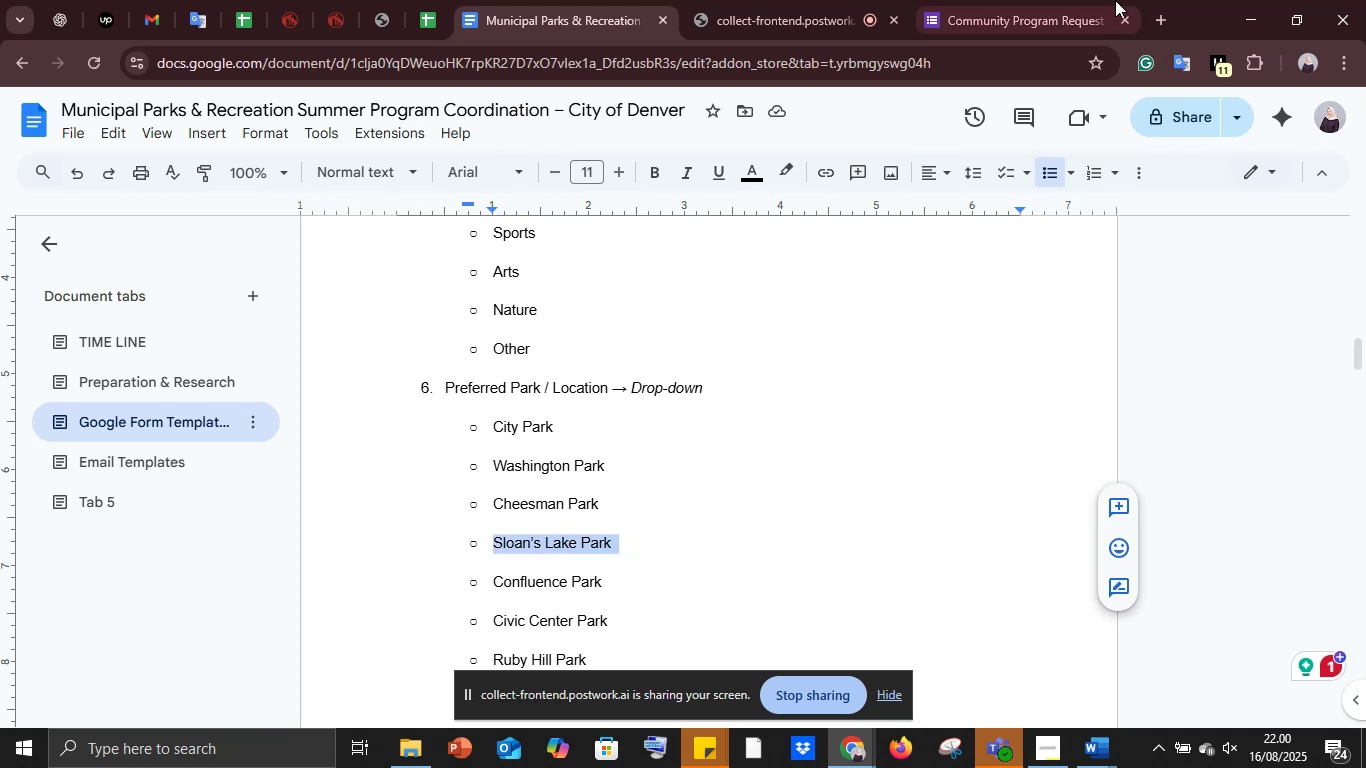 
key(Control+C)
 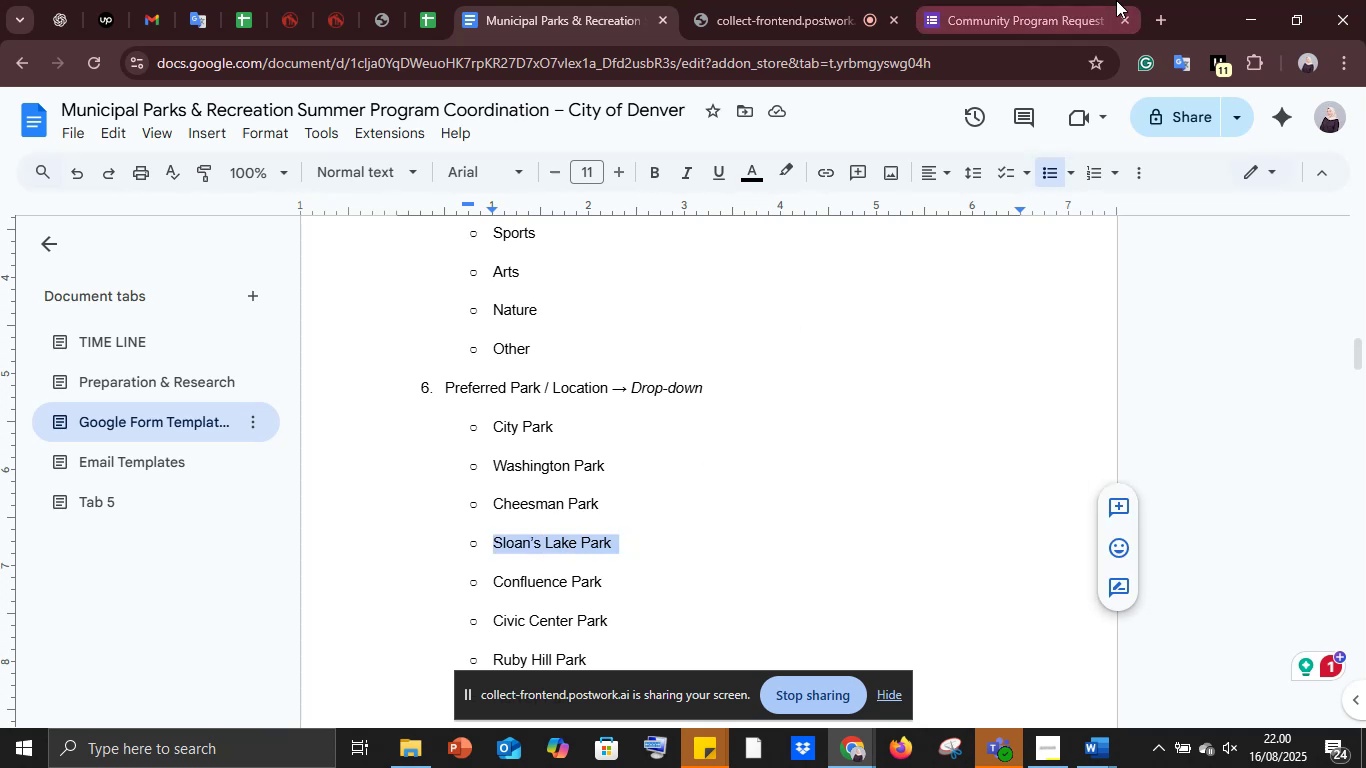 
left_click([1116, 0])
 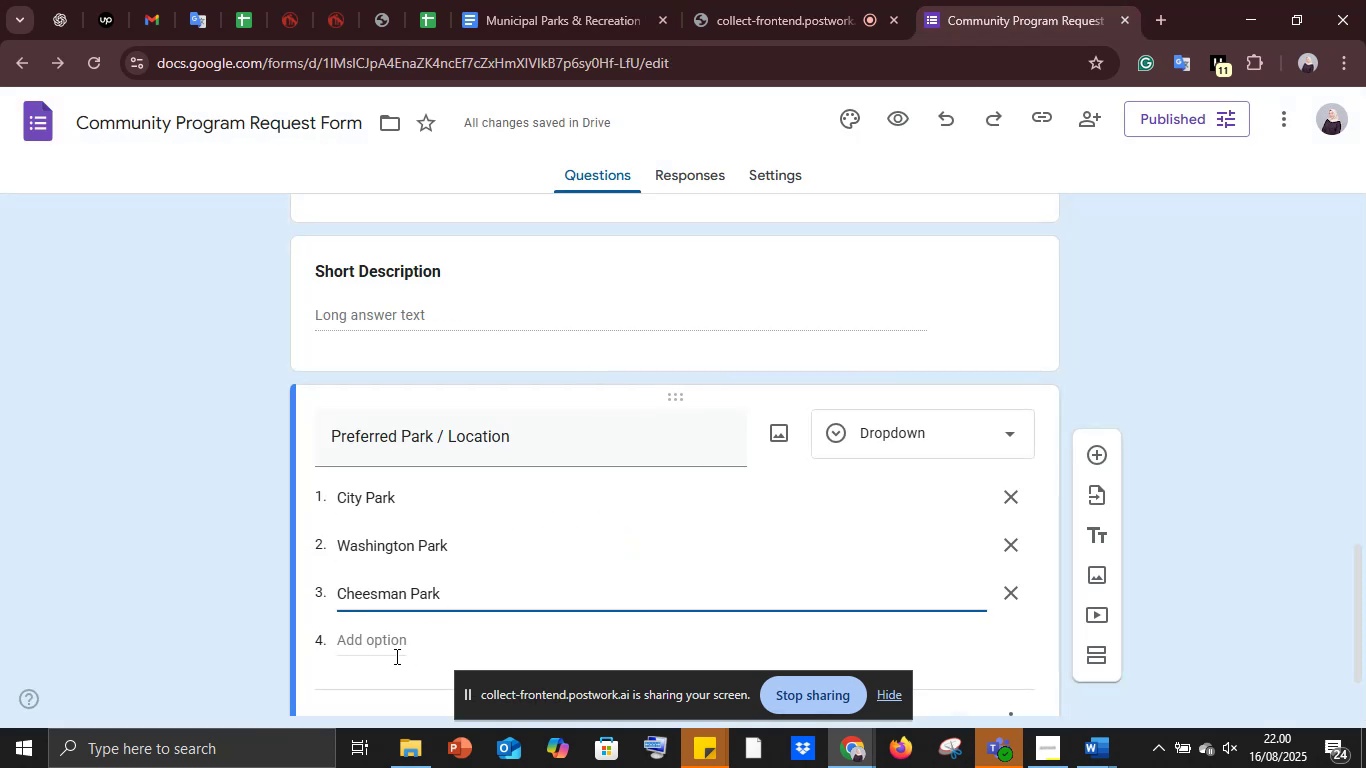 
left_click([383, 638])
 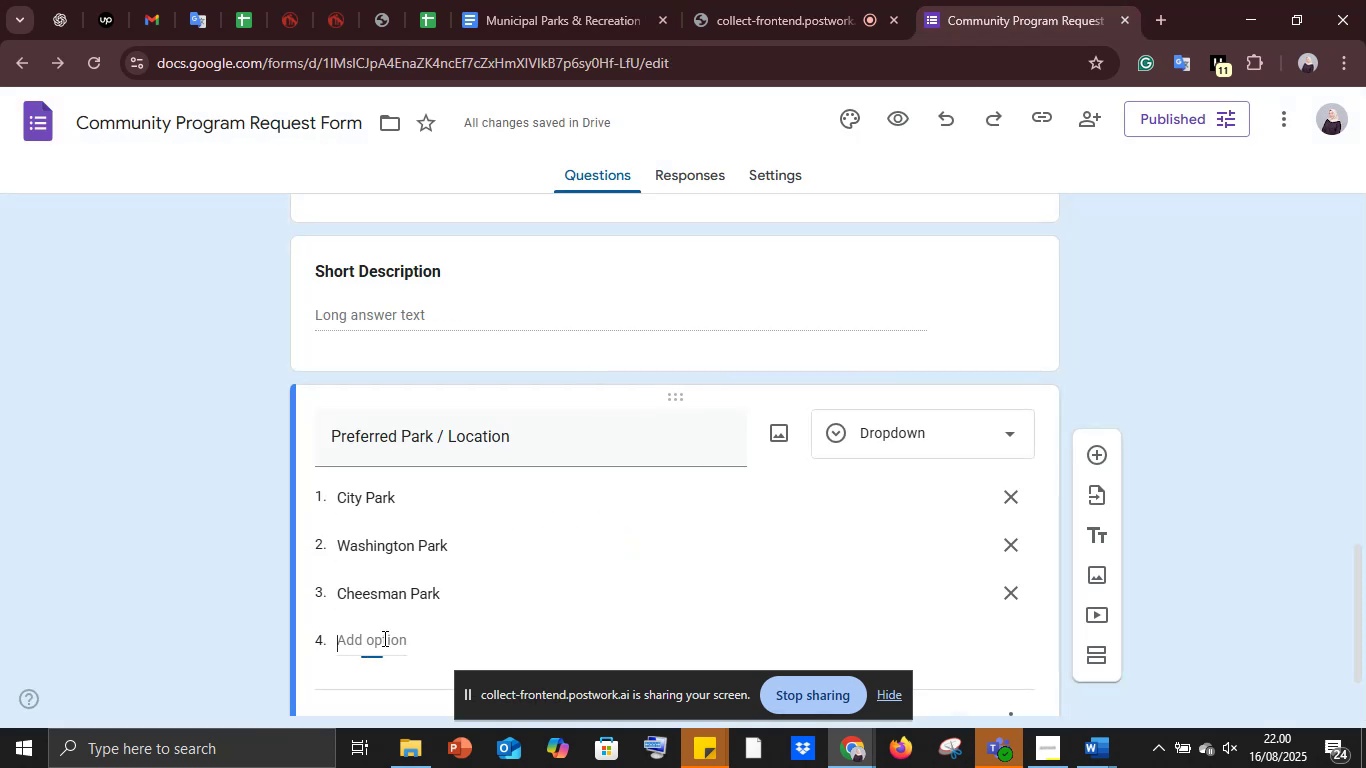 
key(Control+V)
 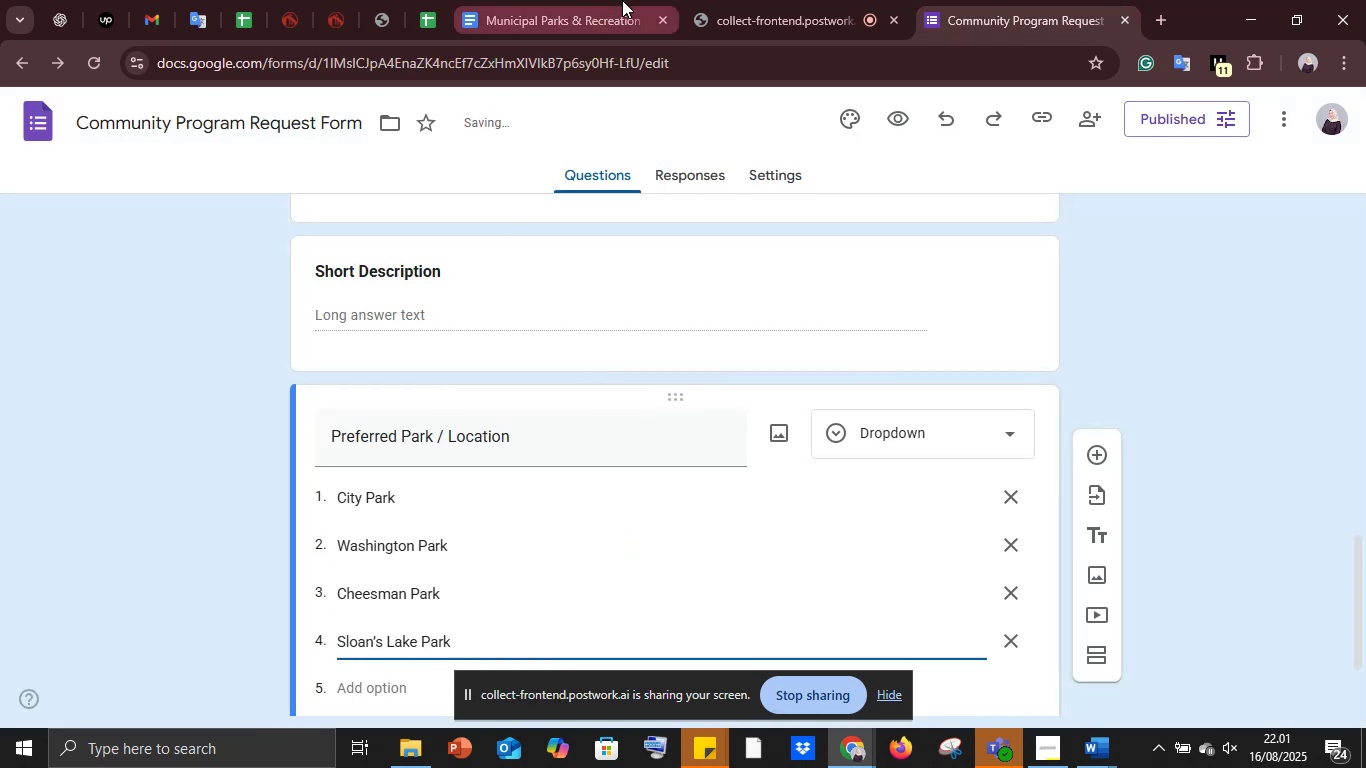 
left_click([622, 0])
 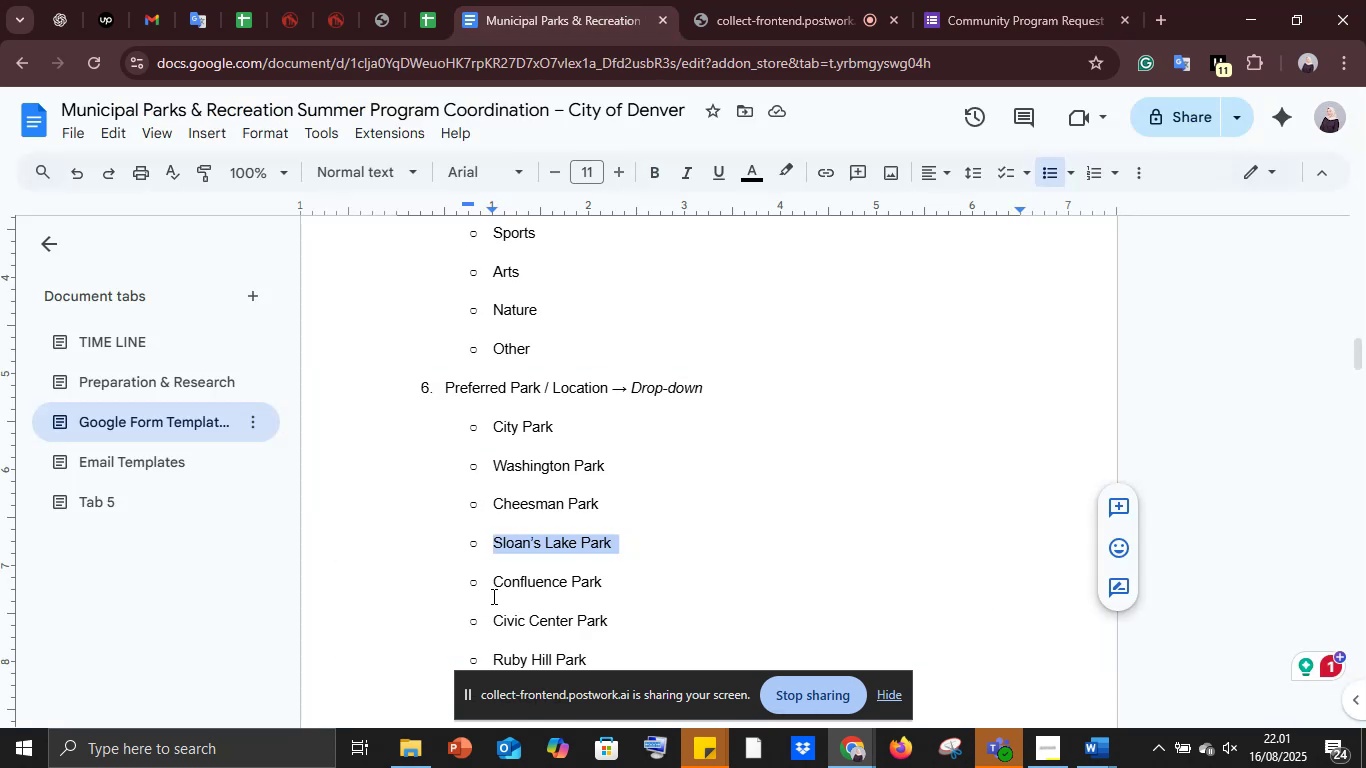 
left_click_drag(start_coordinate=[494, 586], to_coordinate=[625, 581])
 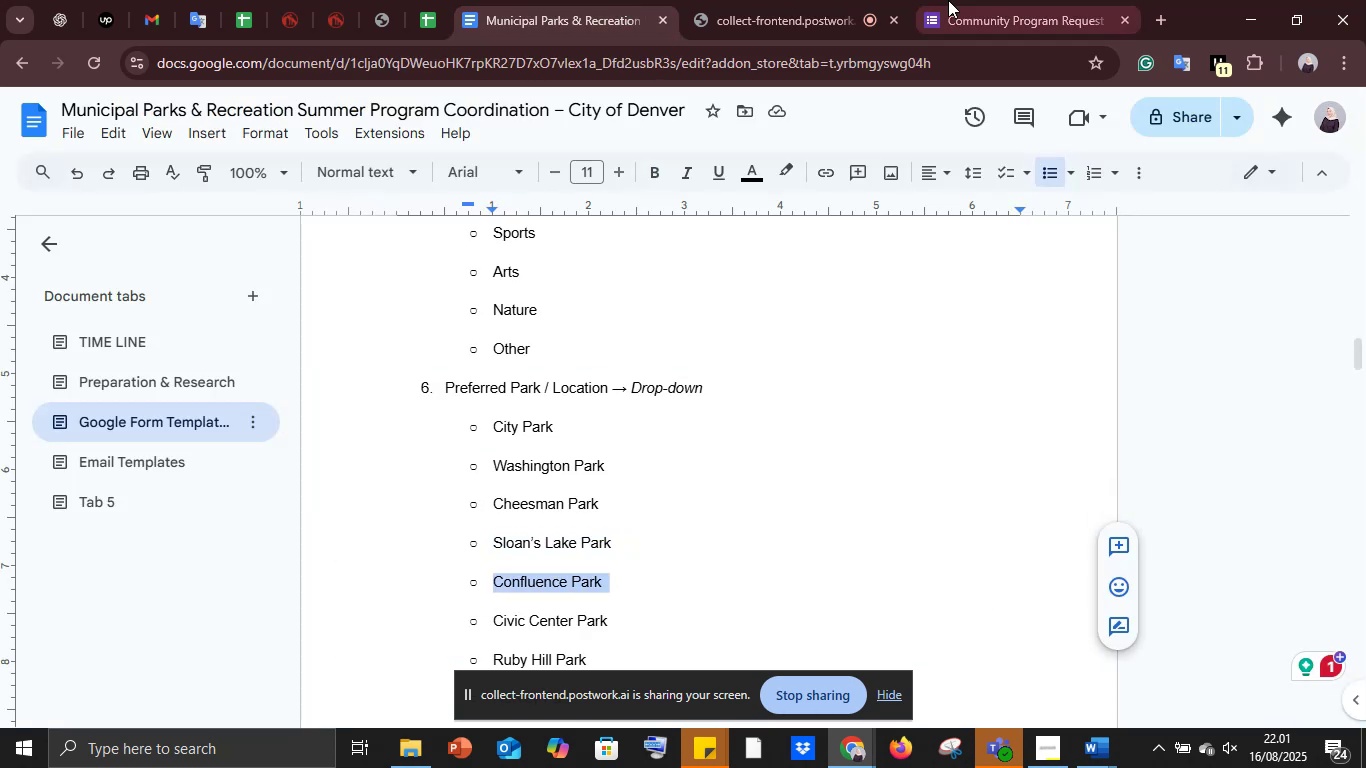 
key(Control+C)
 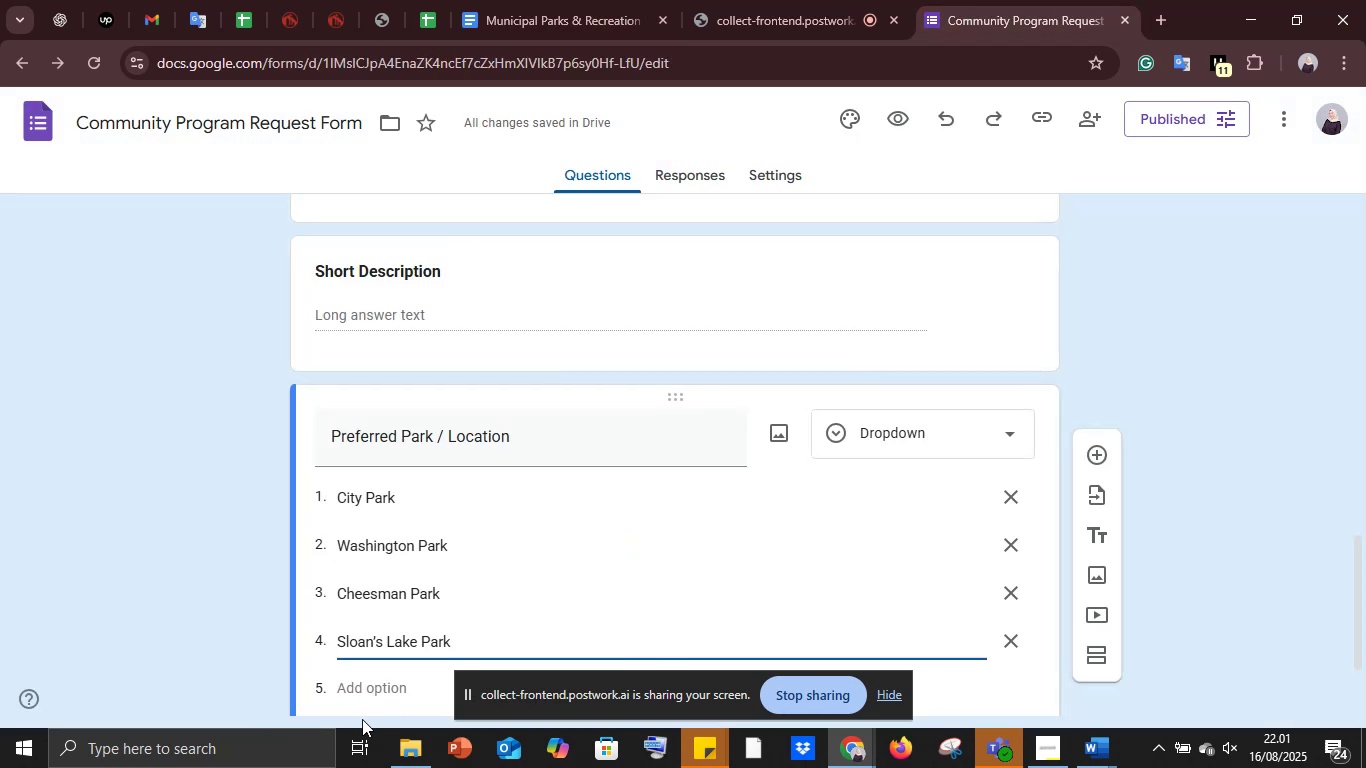 
left_click([361, 687])
 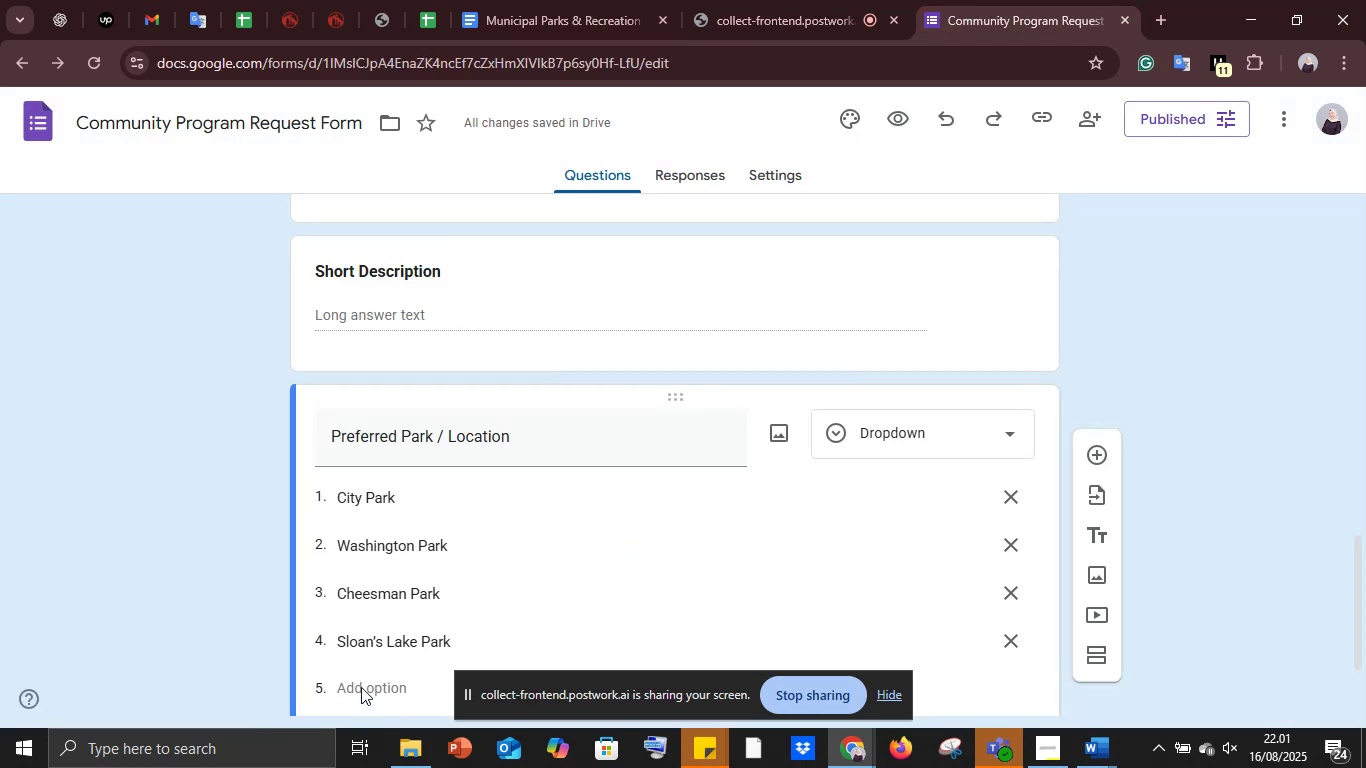 
hold_key(key=ControlLeft, duration=0.33)
 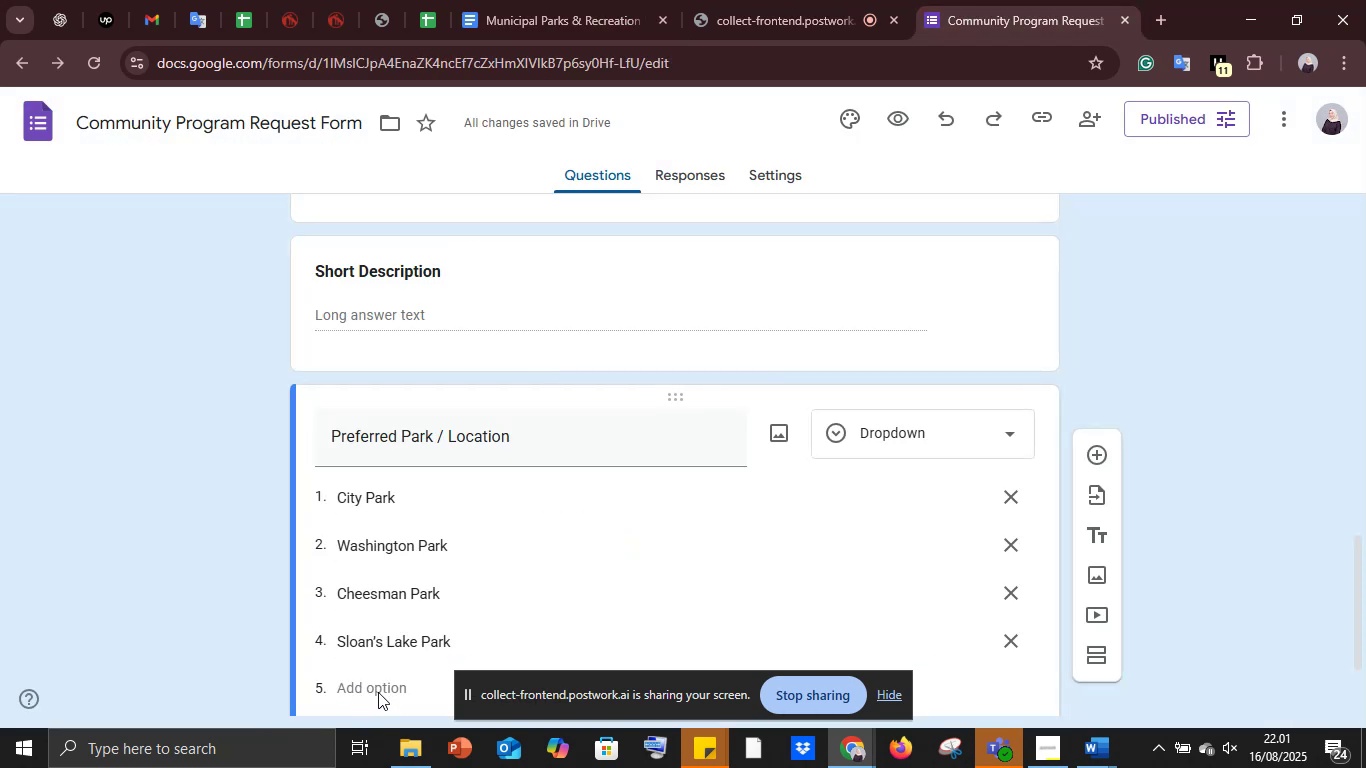 
scroll: coordinate [377, 669], scroll_direction: down, amount: 2.0
 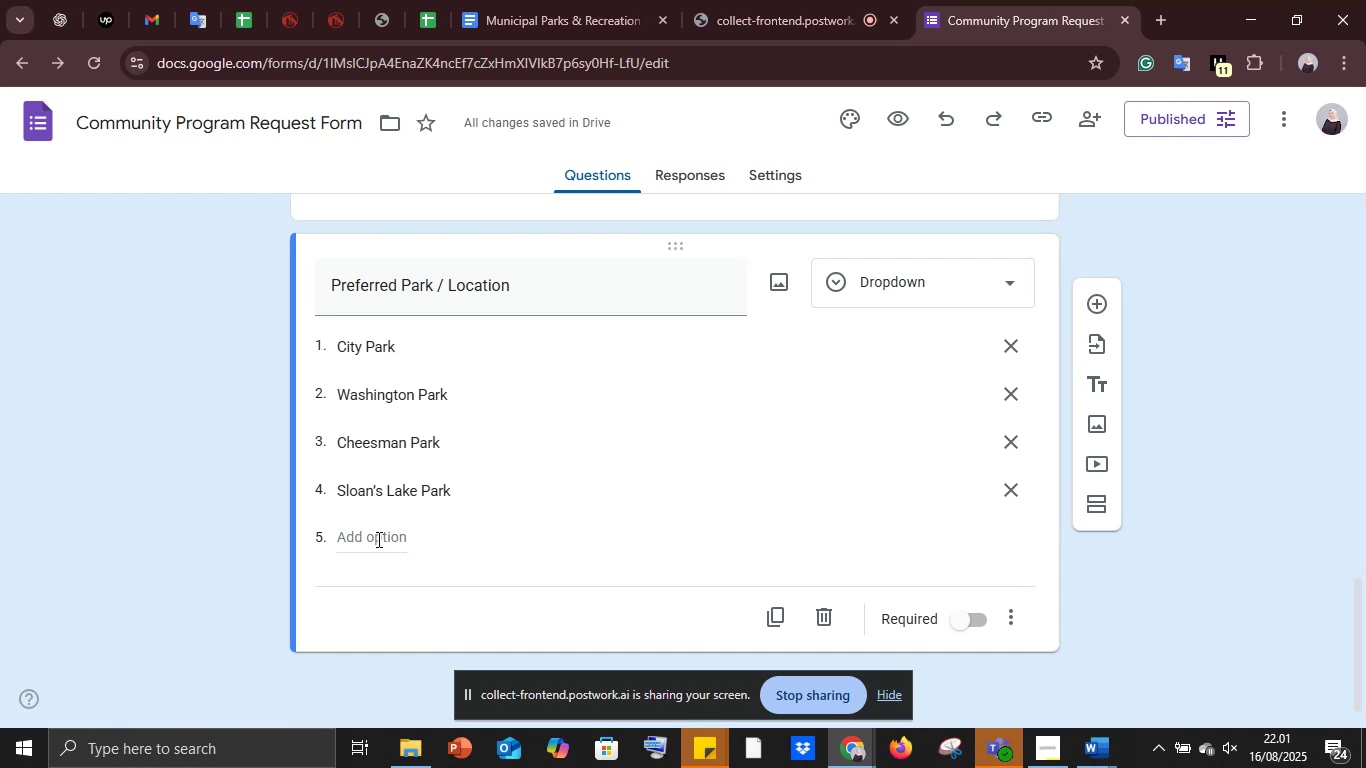 
left_click([375, 532])
 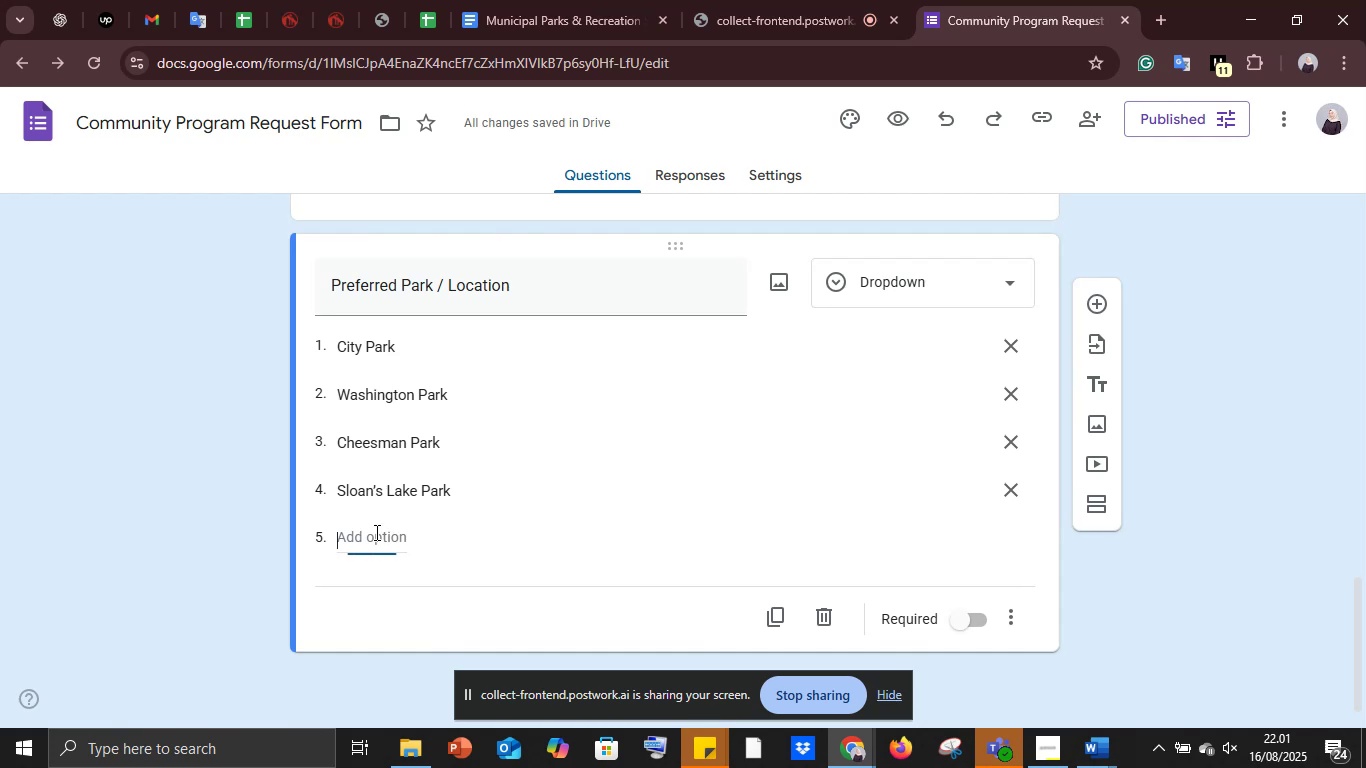 
key(Control+ControlLeft)
 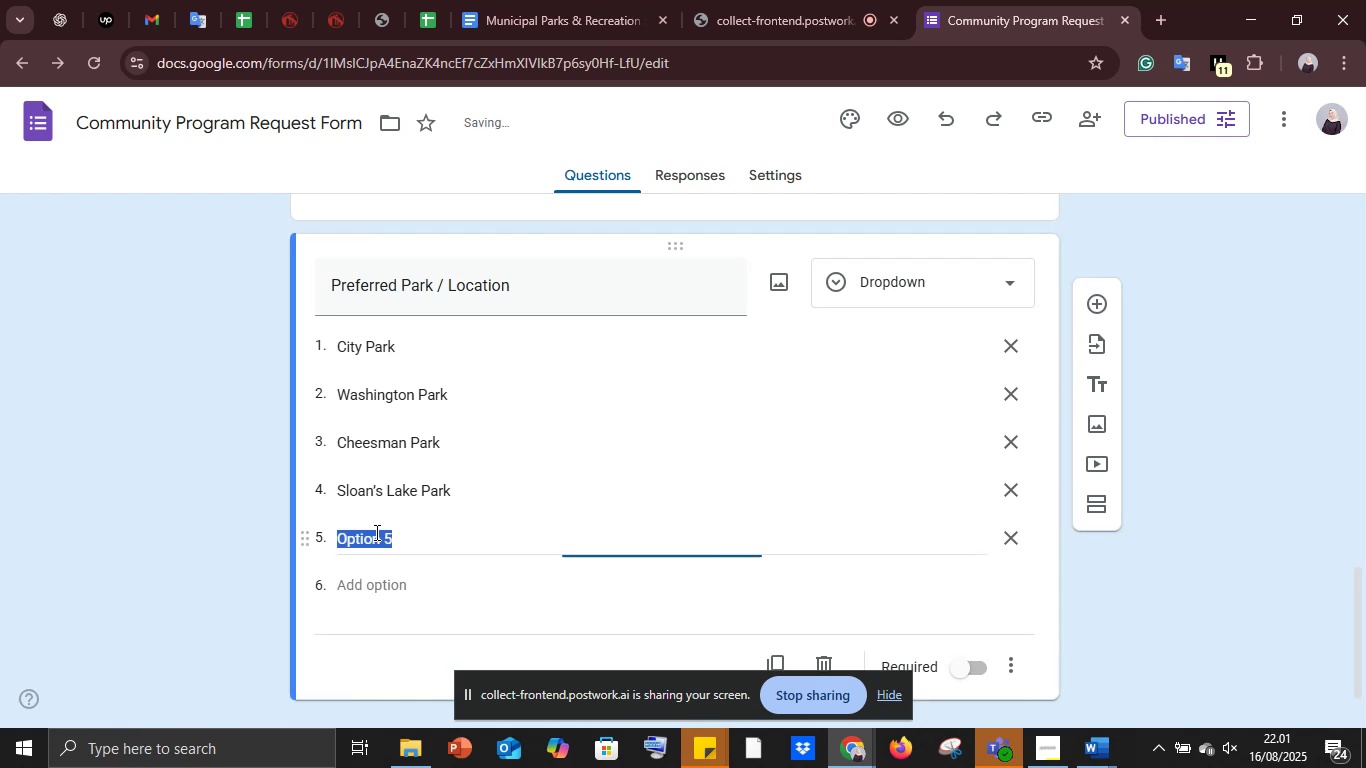 
key(Control+V)
 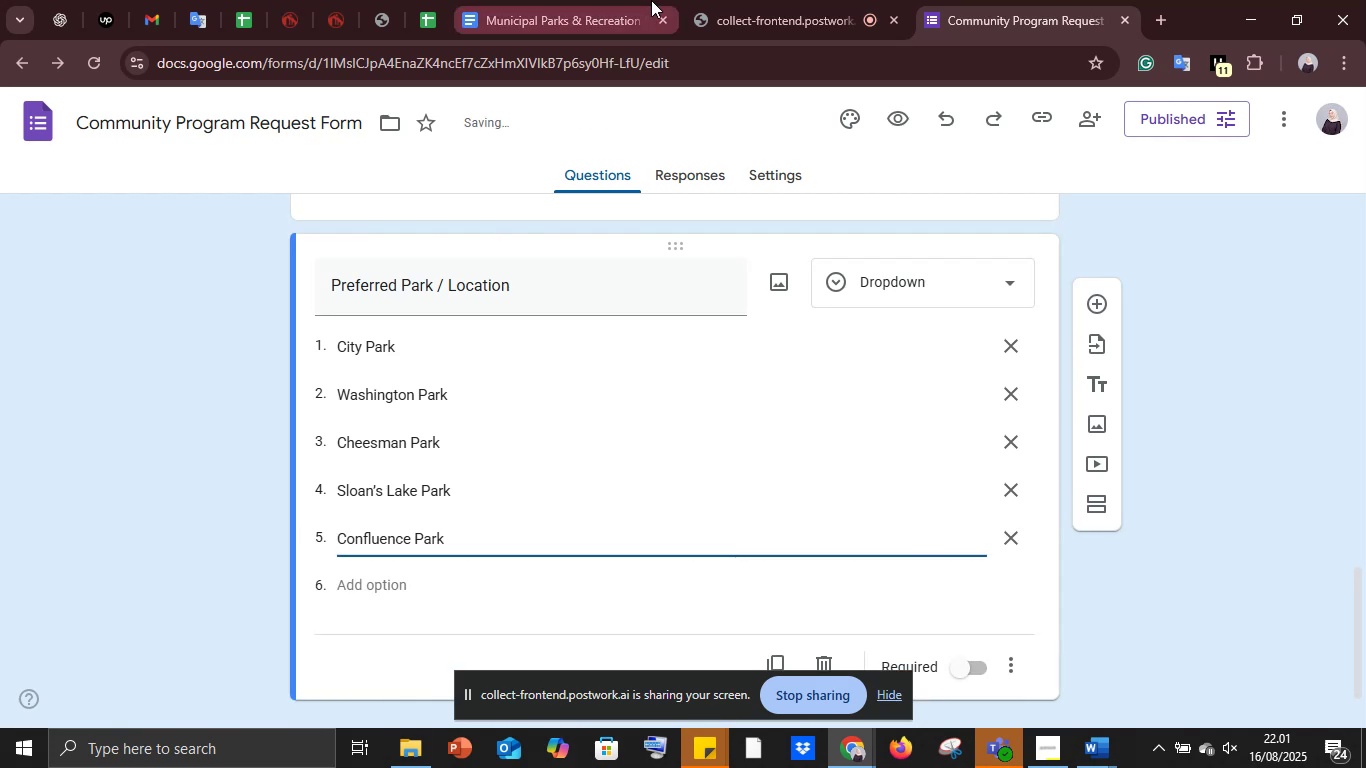 
left_click([591, 0])
 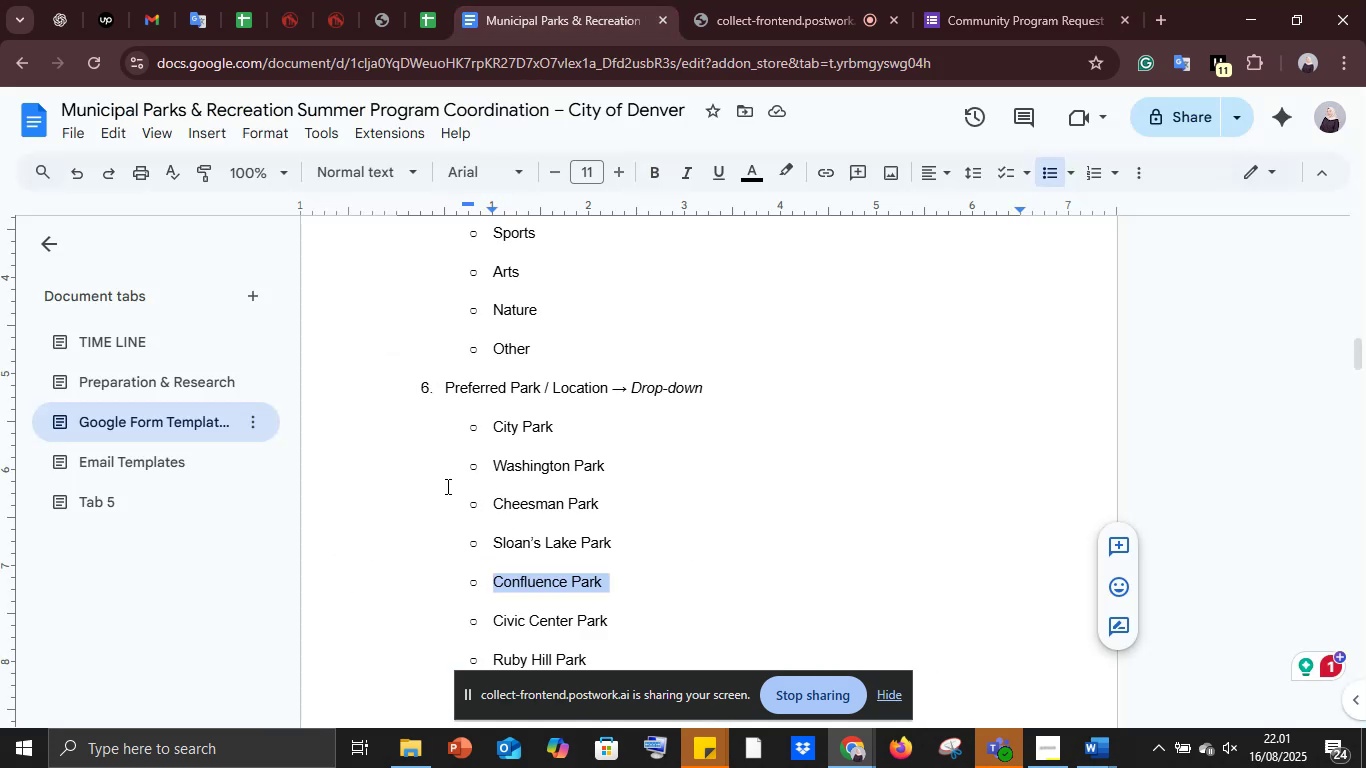 
scroll: coordinate [561, 601], scroll_direction: down, amount: 2.0
 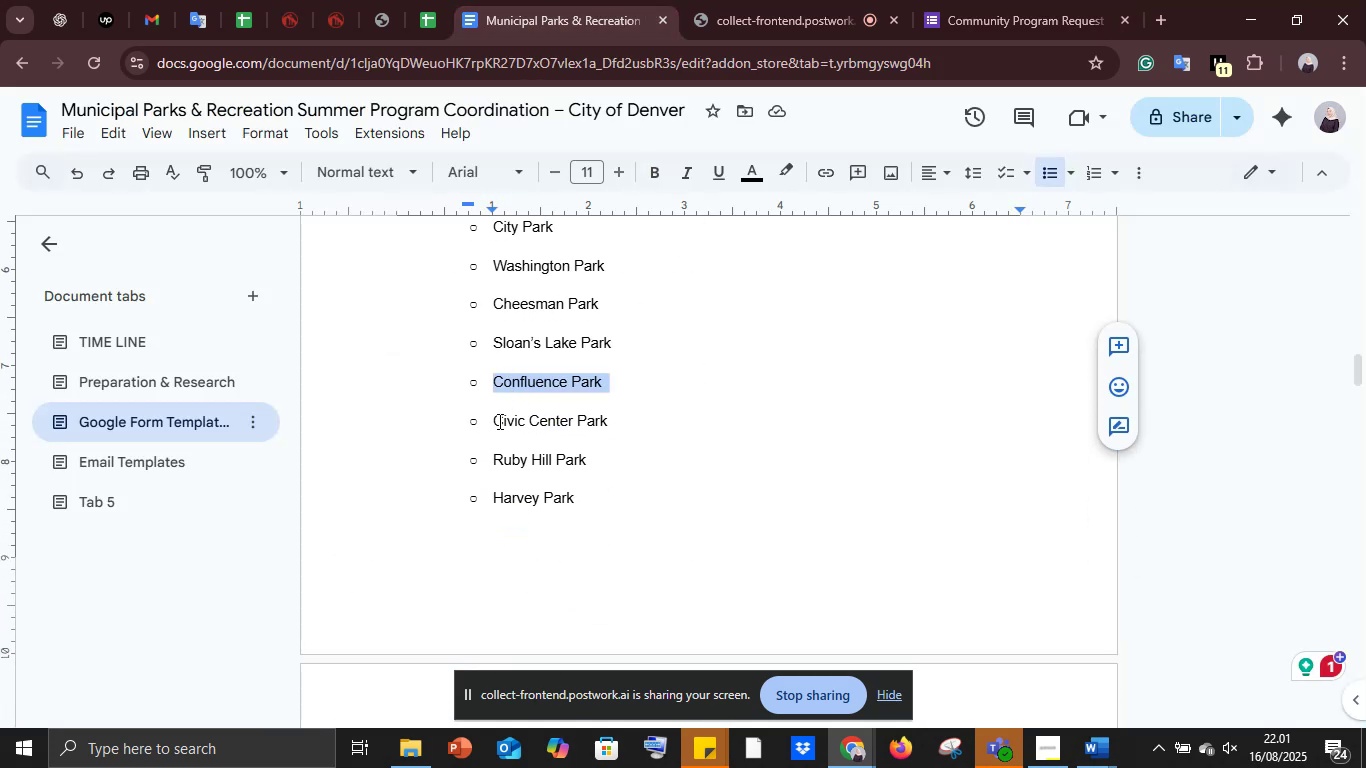 
left_click_drag(start_coordinate=[498, 416], to_coordinate=[614, 426])
 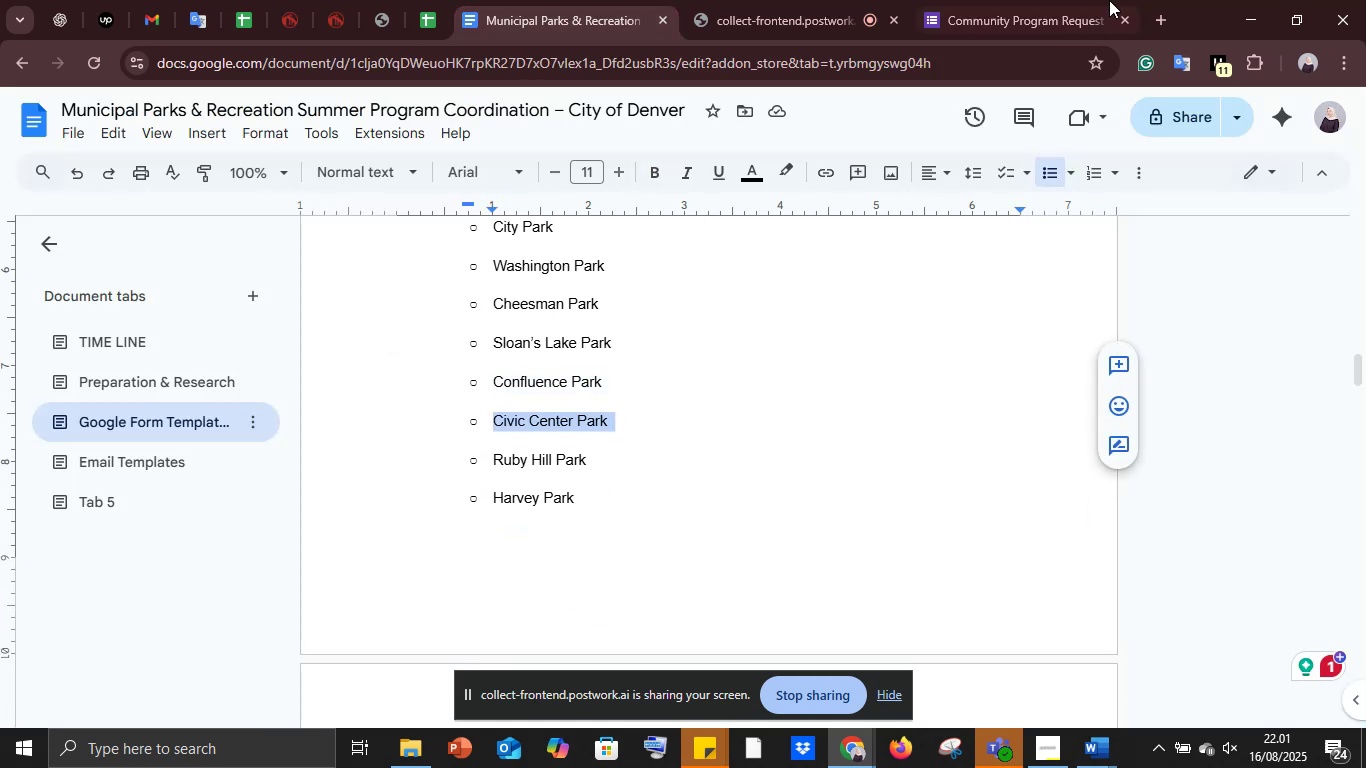 
key(Control+ControlLeft)
 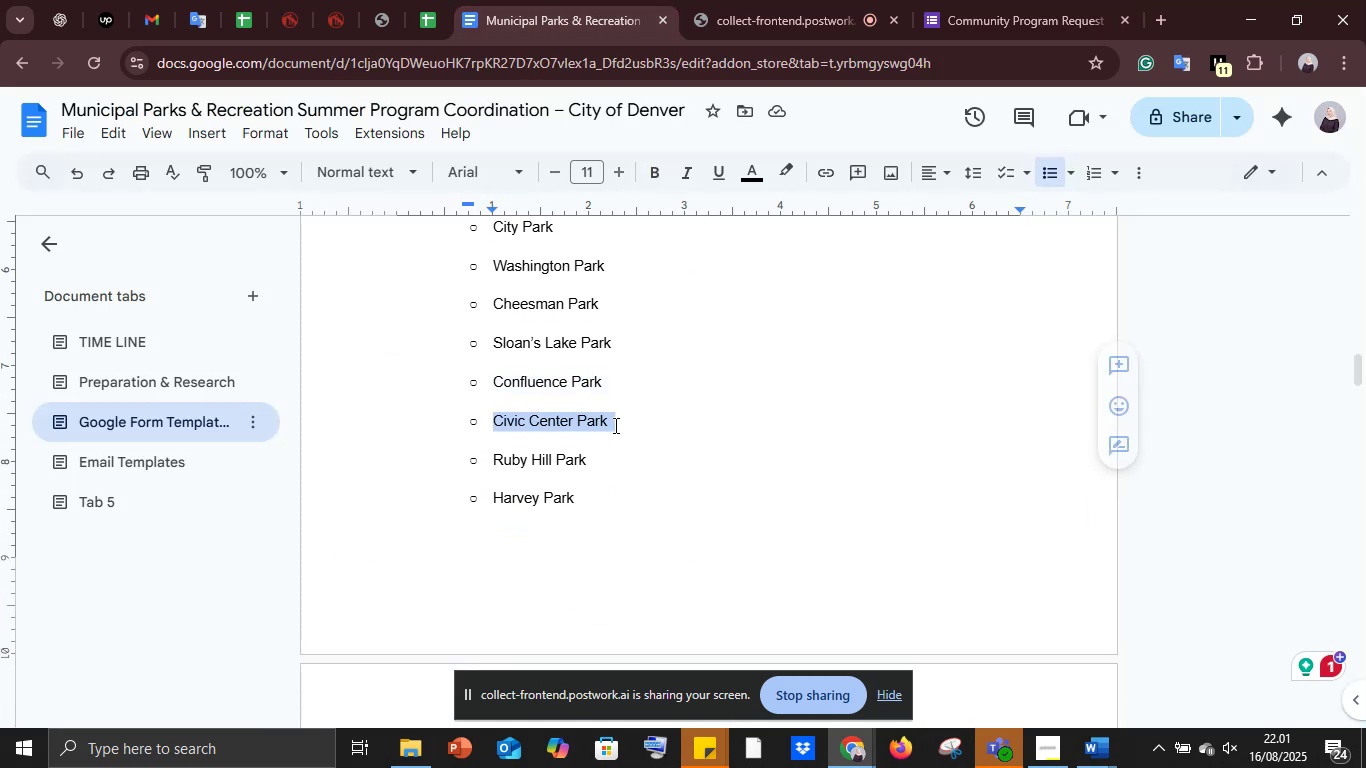 
key(Control+C)
 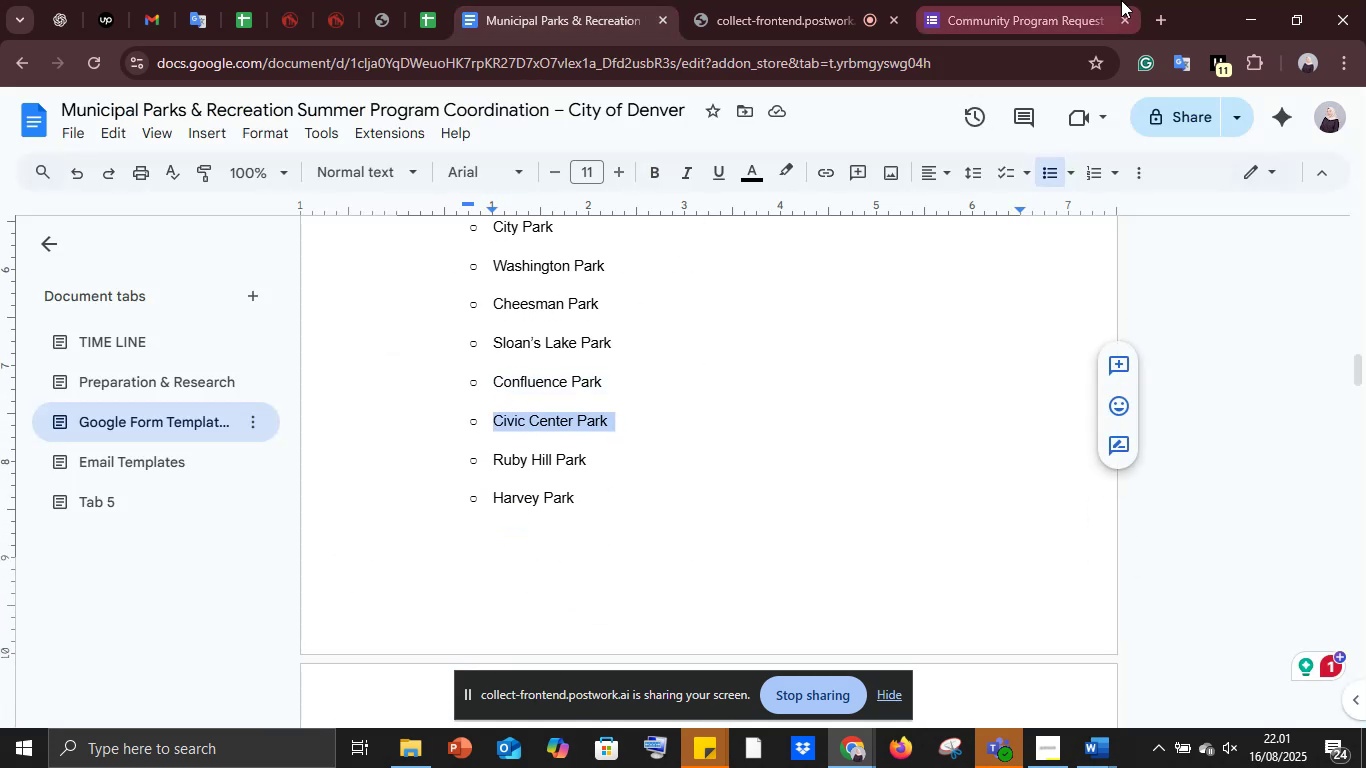 
left_click([1121, 0])
 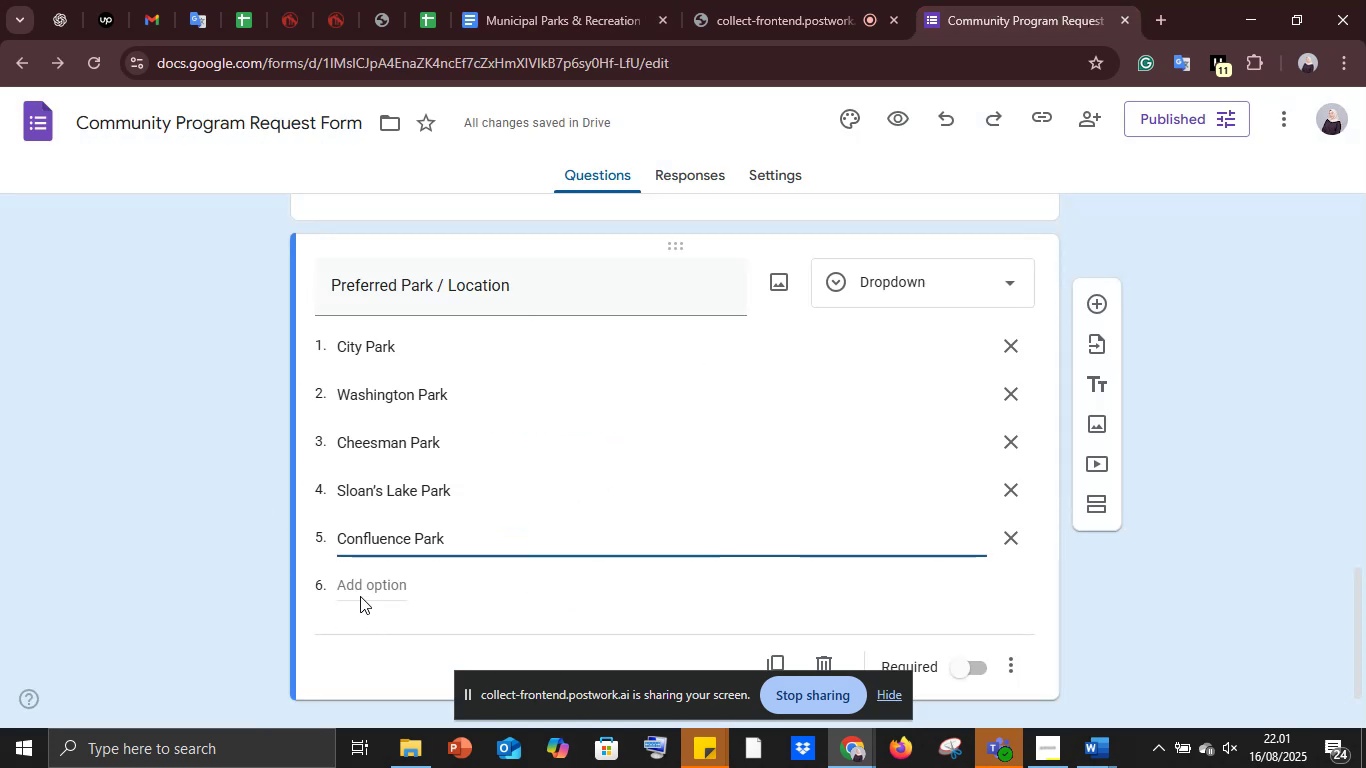 
left_click([358, 589])
 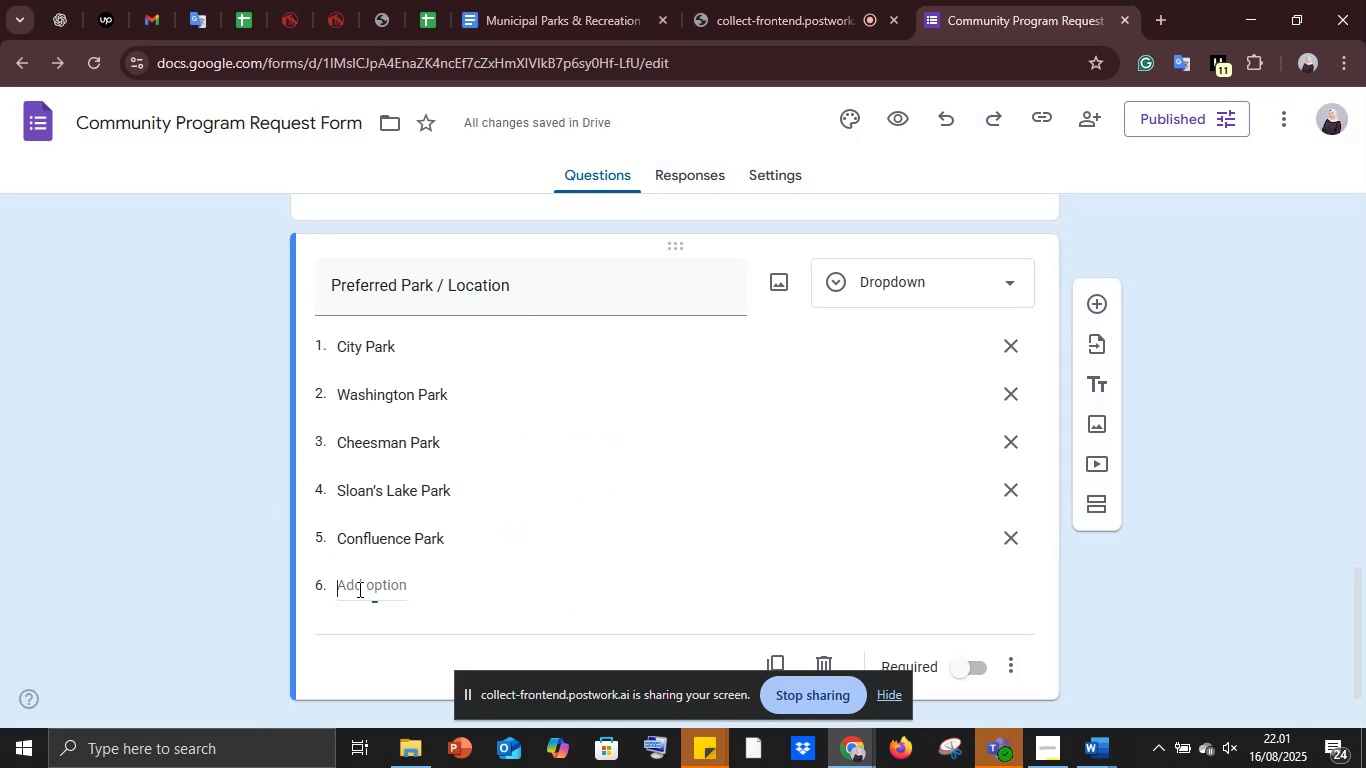 
key(Control+ControlLeft)
 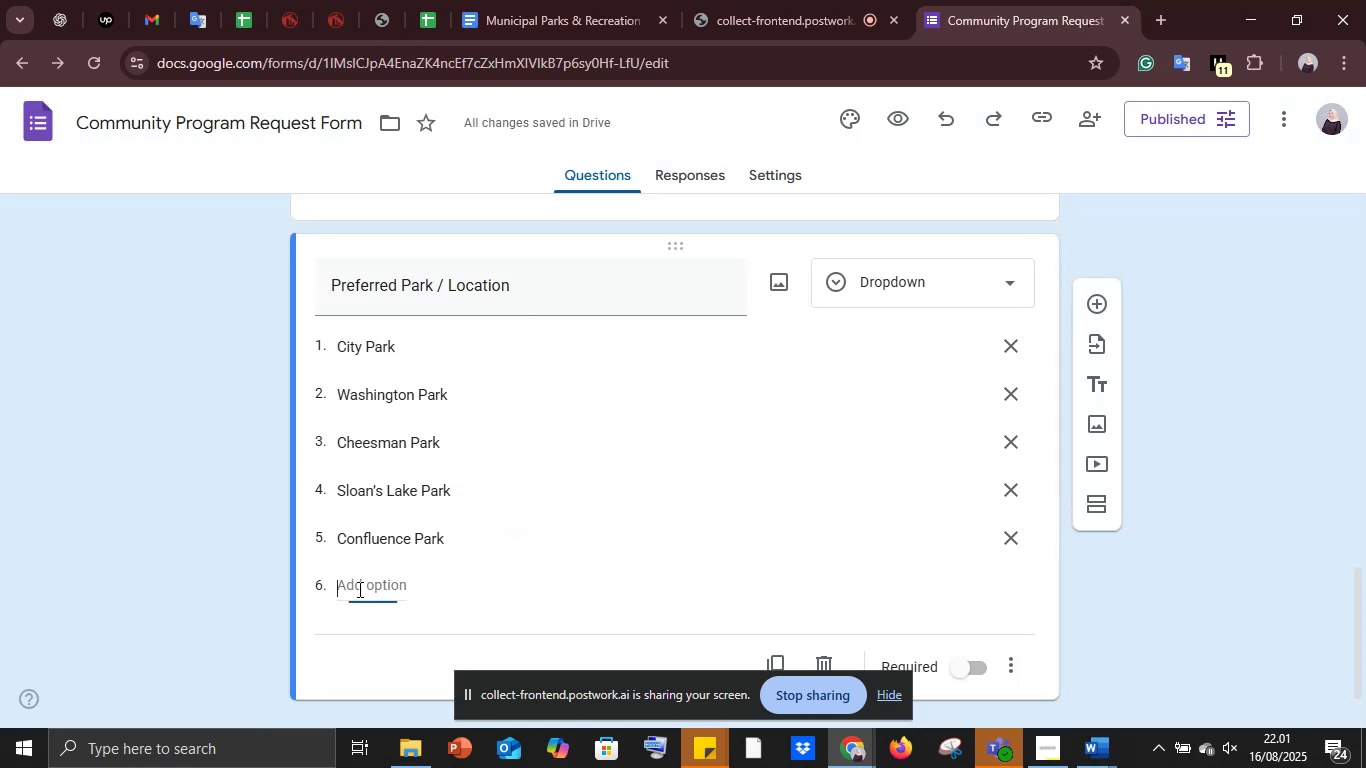 
key(Control+V)
 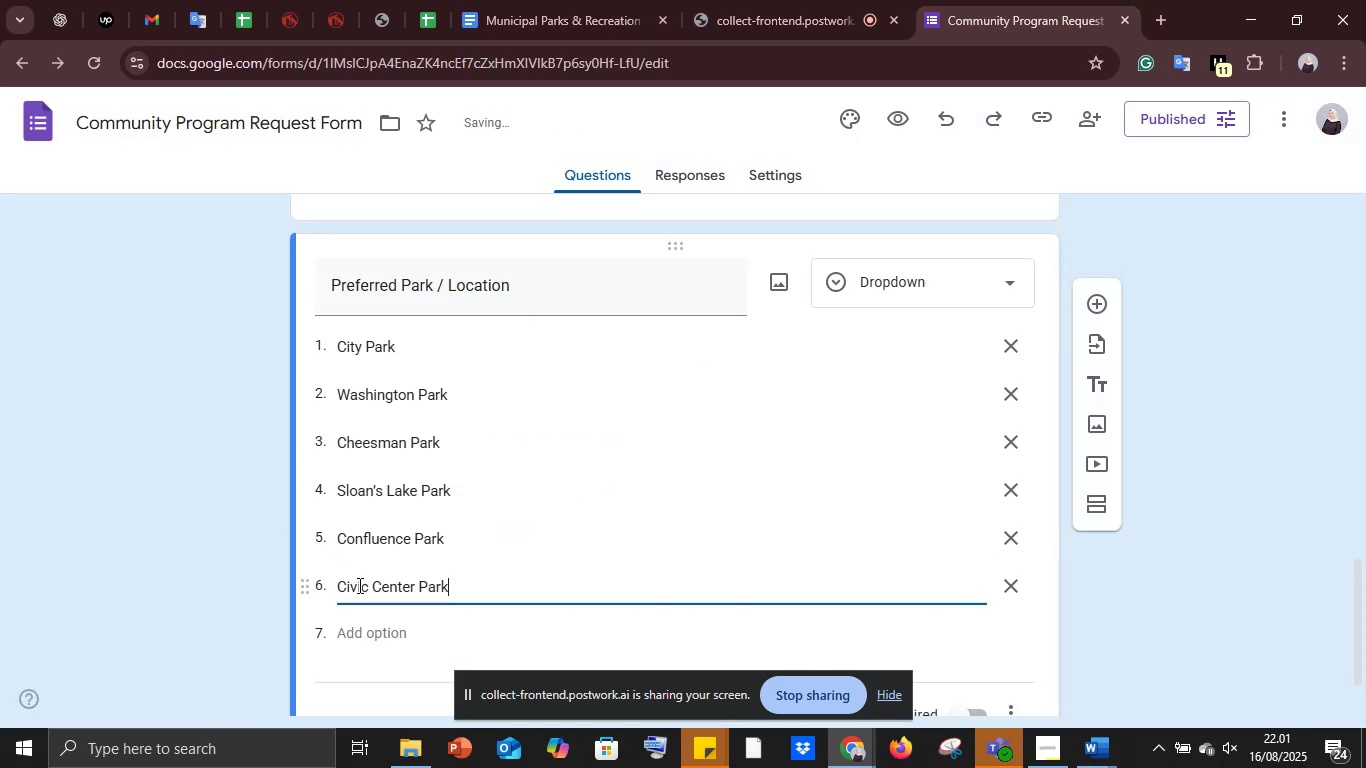 
scroll: coordinate [358, 585], scroll_direction: down, amount: 3.0
 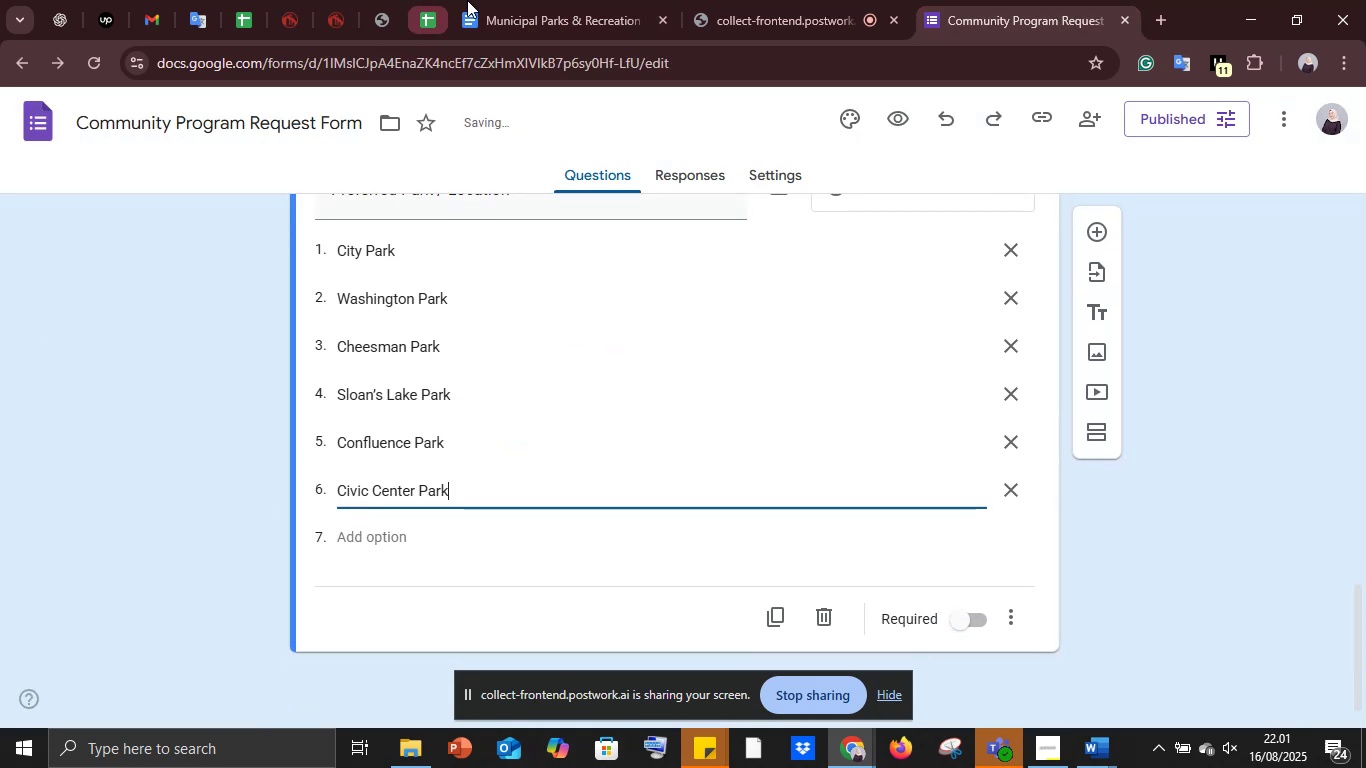 
left_click([536, 0])
 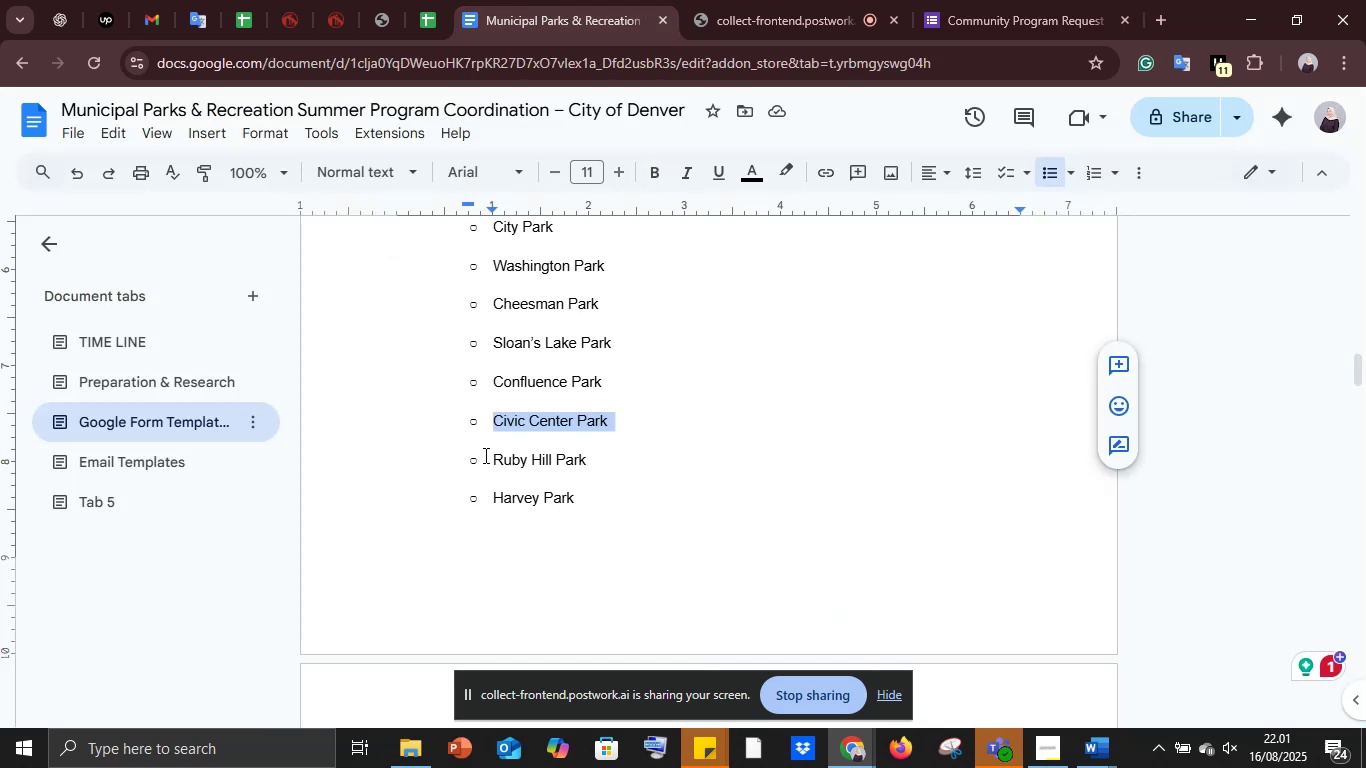 
left_click_drag(start_coordinate=[494, 457], to_coordinate=[599, 460])
 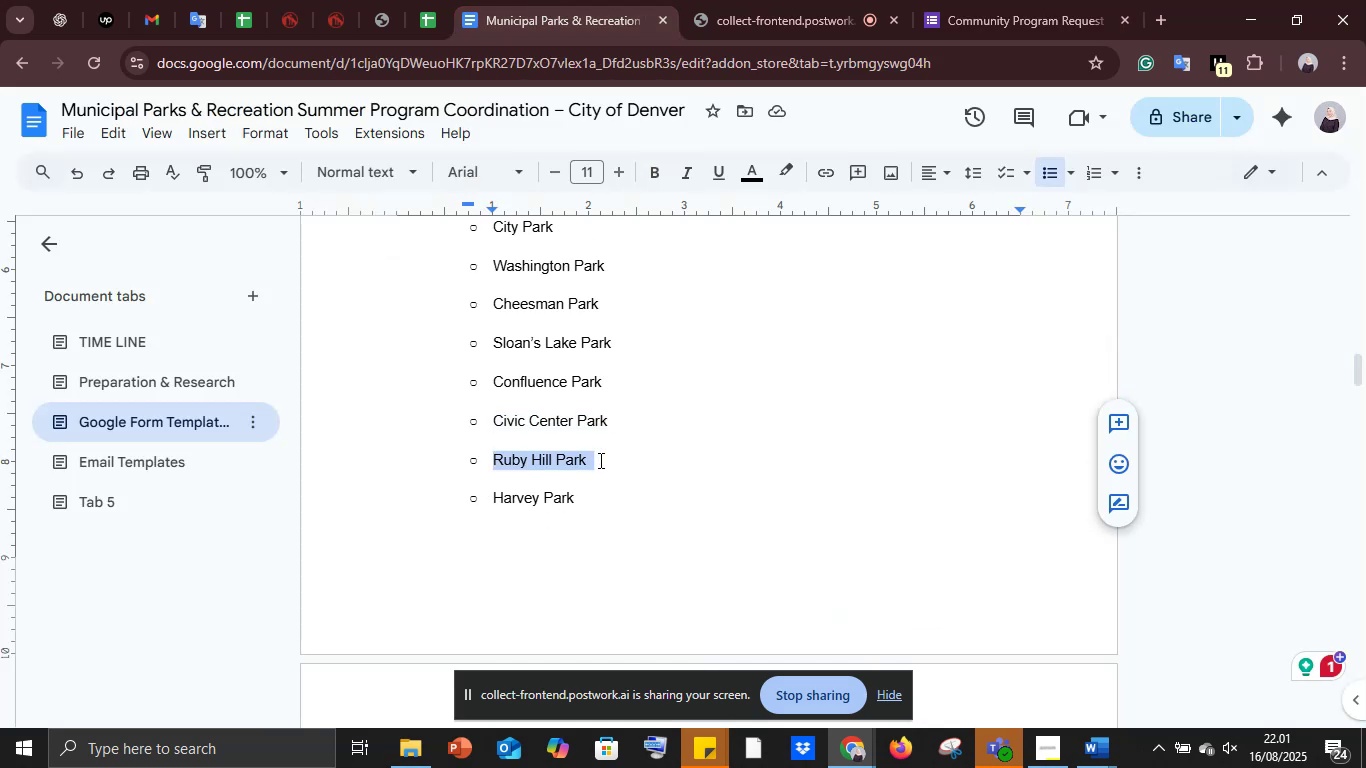 
key(Control+C)
 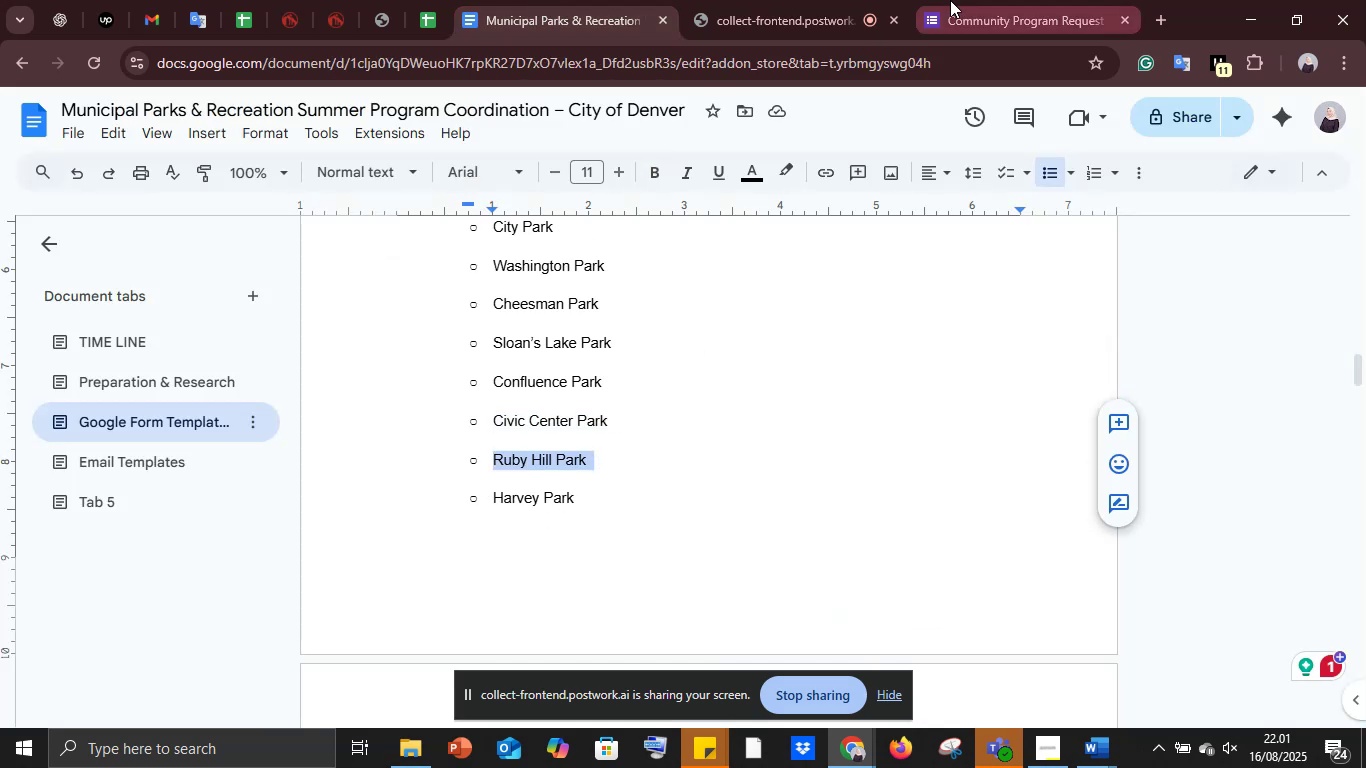 
left_click([950, 0])
 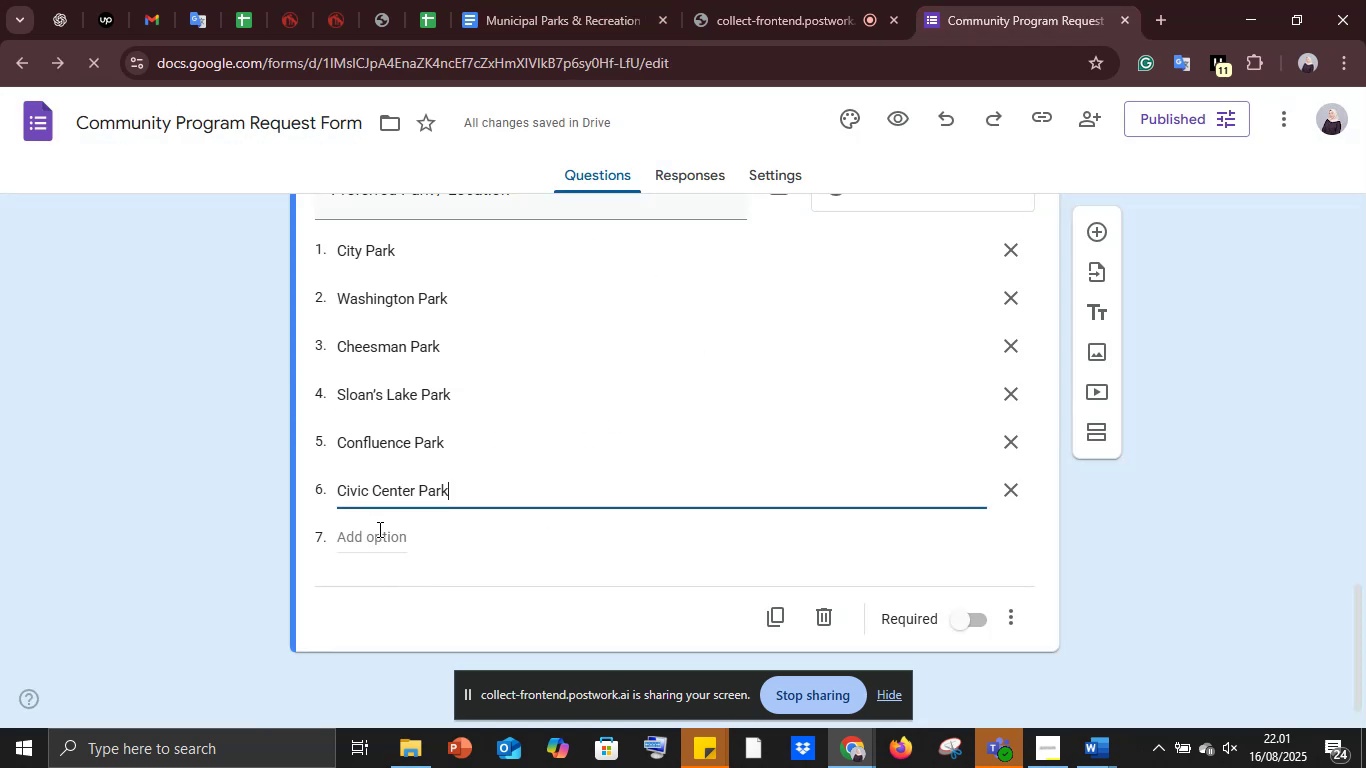 
key(Control+ControlLeft)
 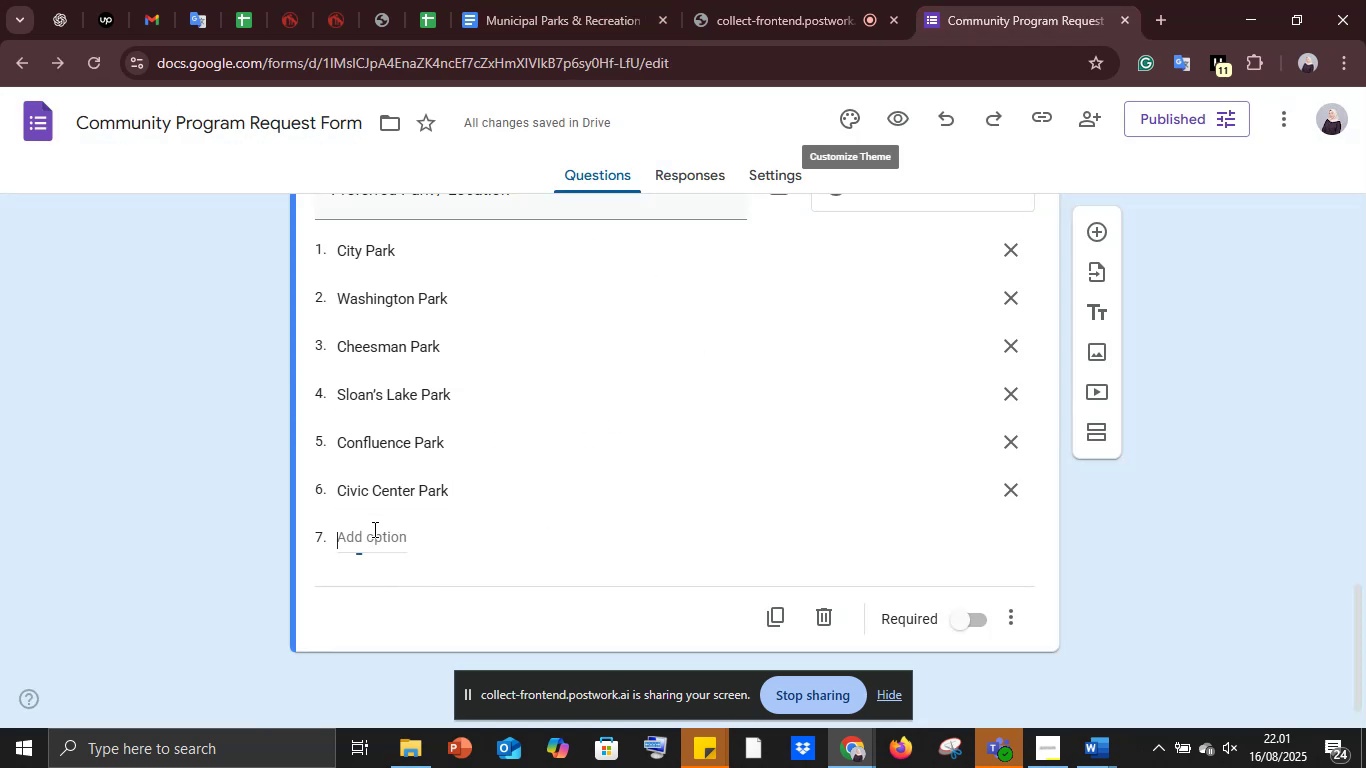 
left_click([373, 529])
 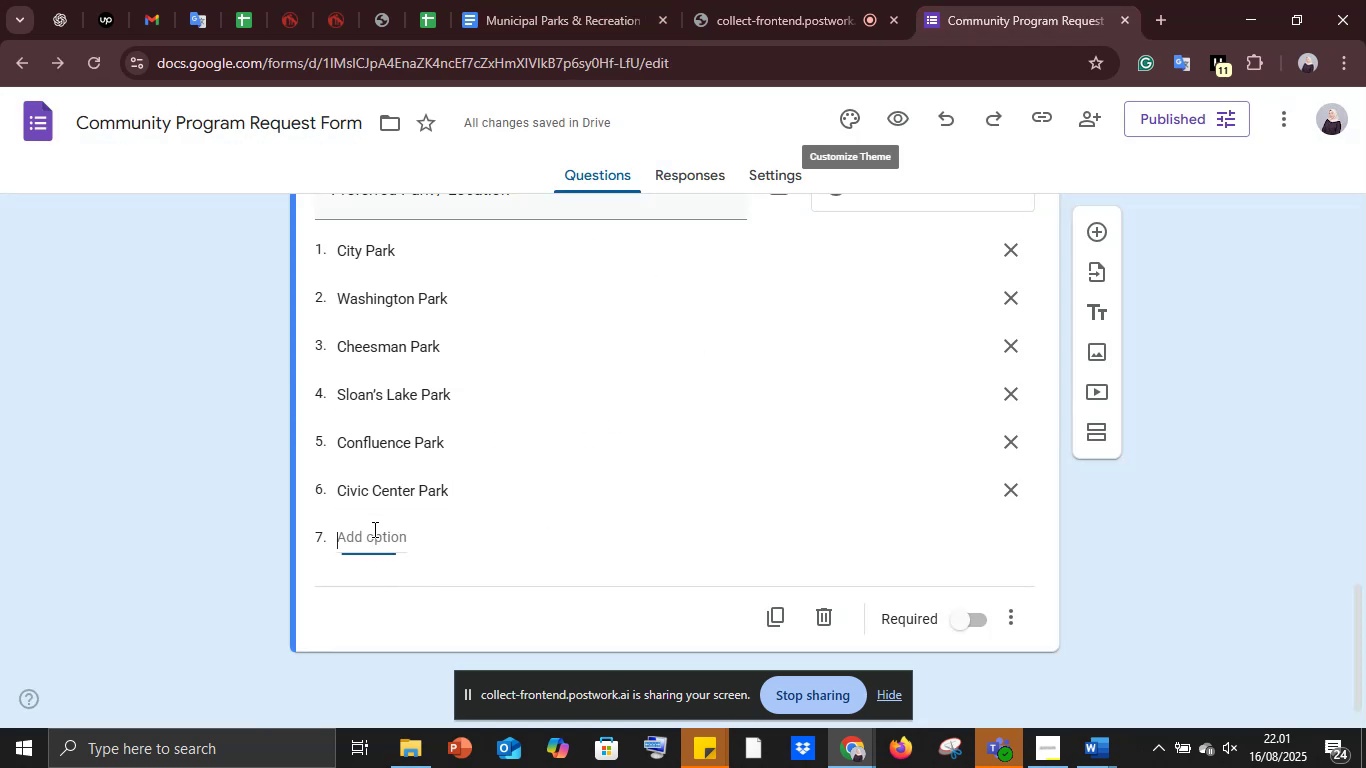 
key(Control+V)
 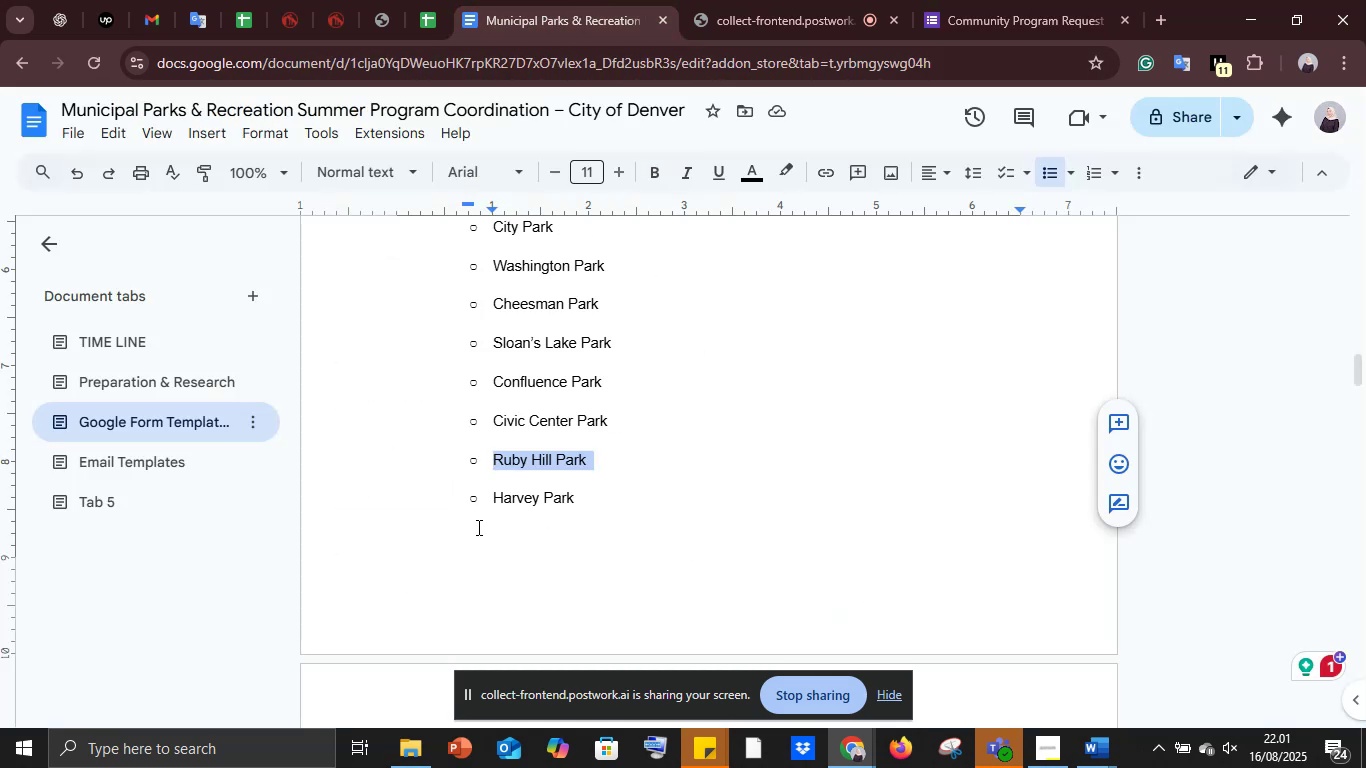 
left_click_drag(start_coordinate=[494, 498], to_coordinate=[586, 494])
 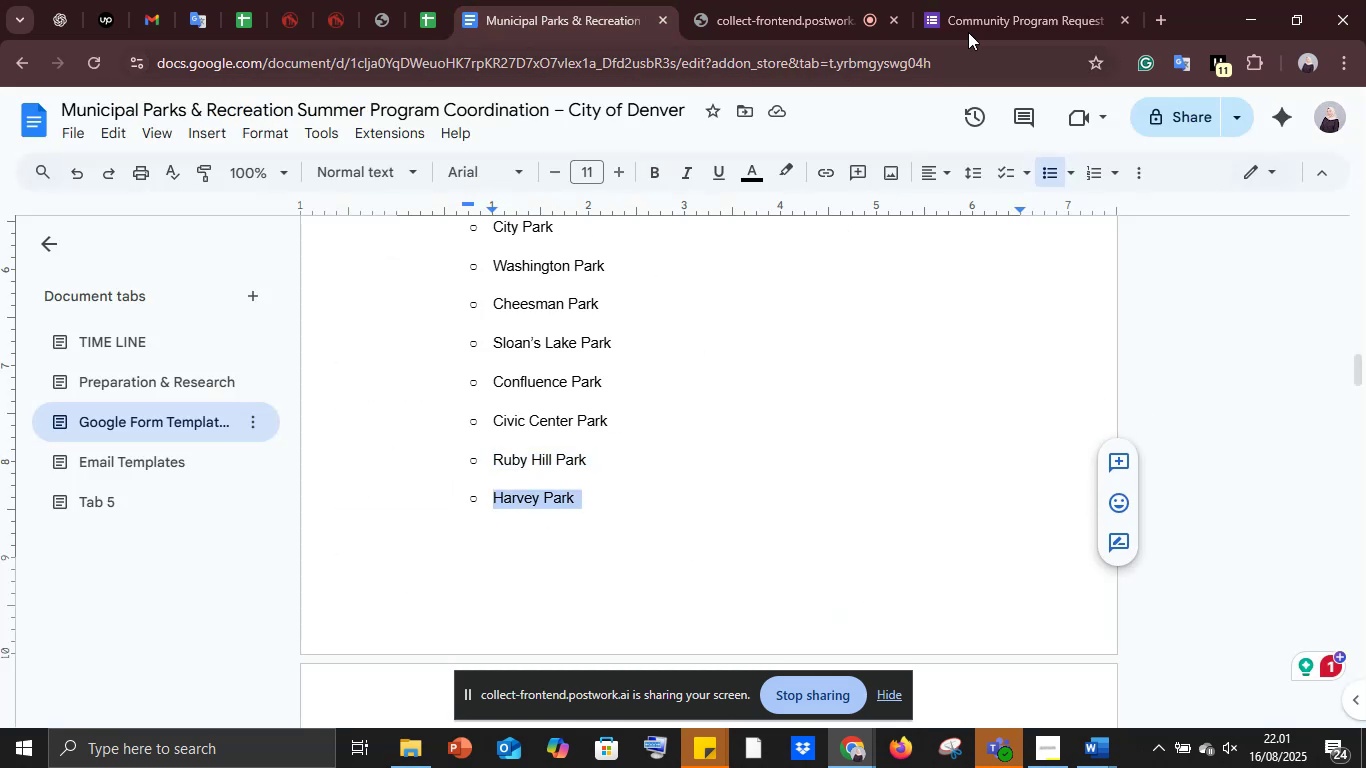 
key(Control+C)
 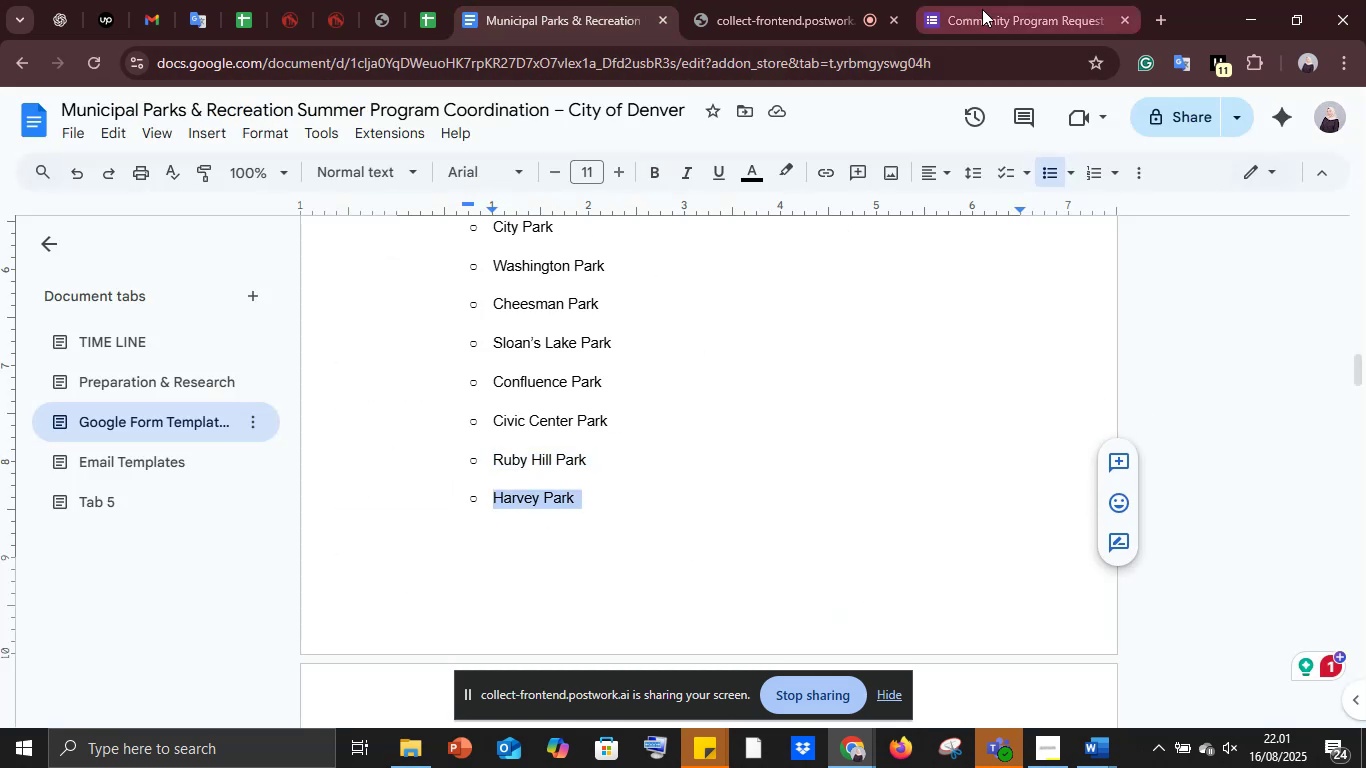 
left_click([982, 9])
 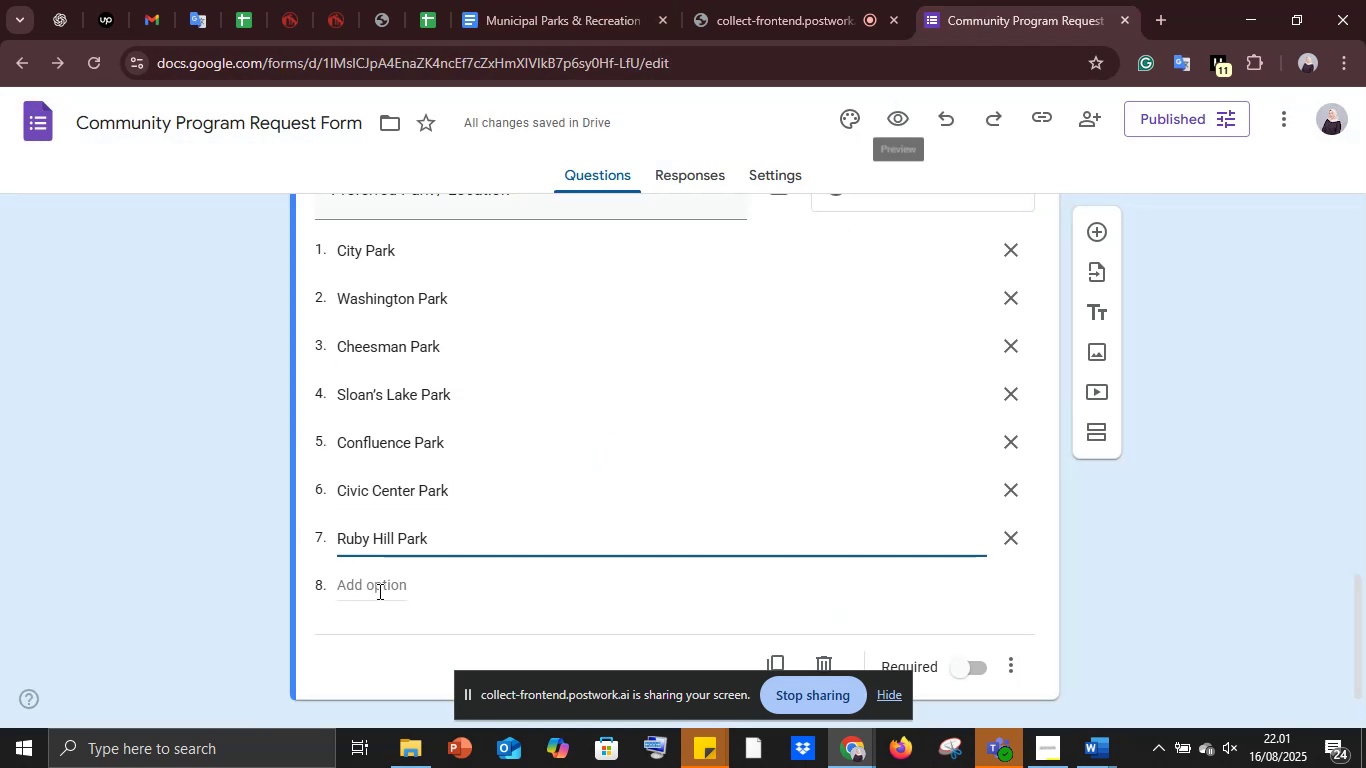 
key(Control+ControlLeft)
 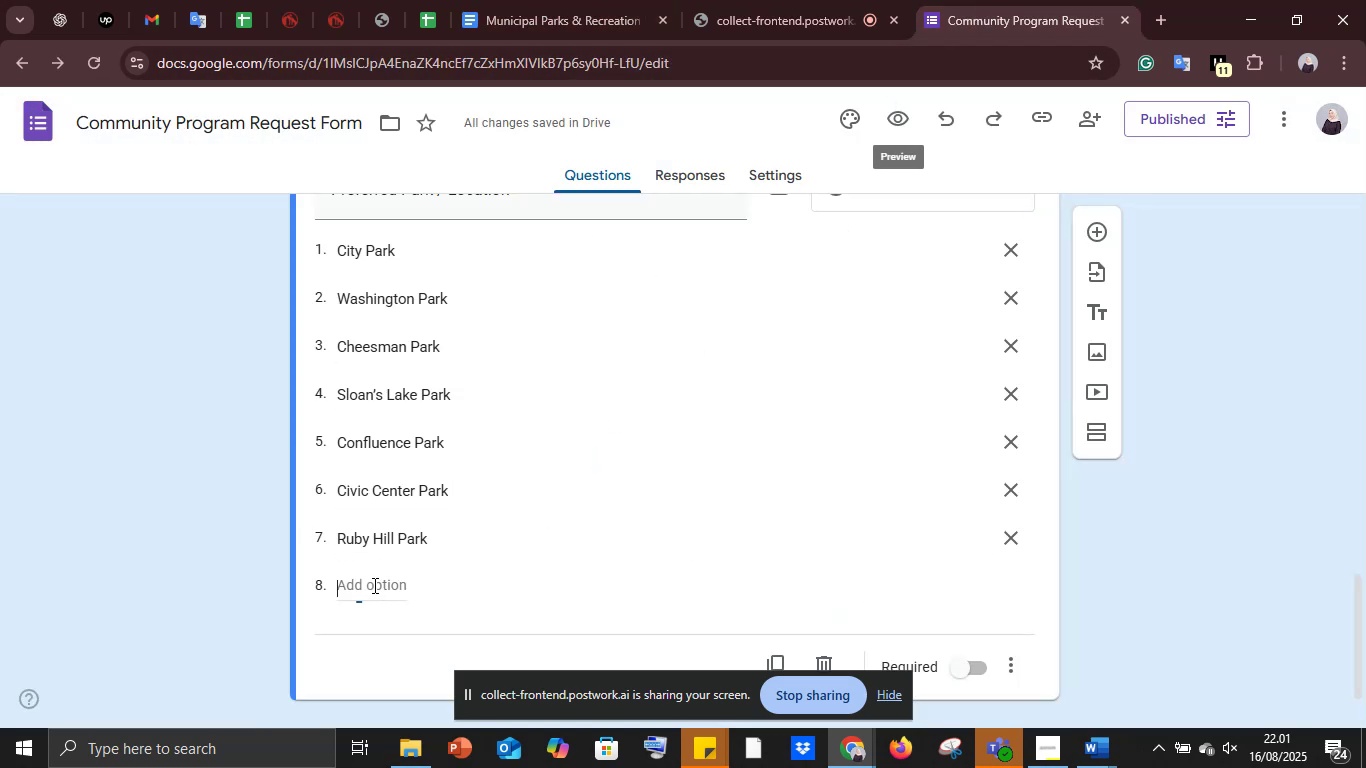 
key(Control+V)
 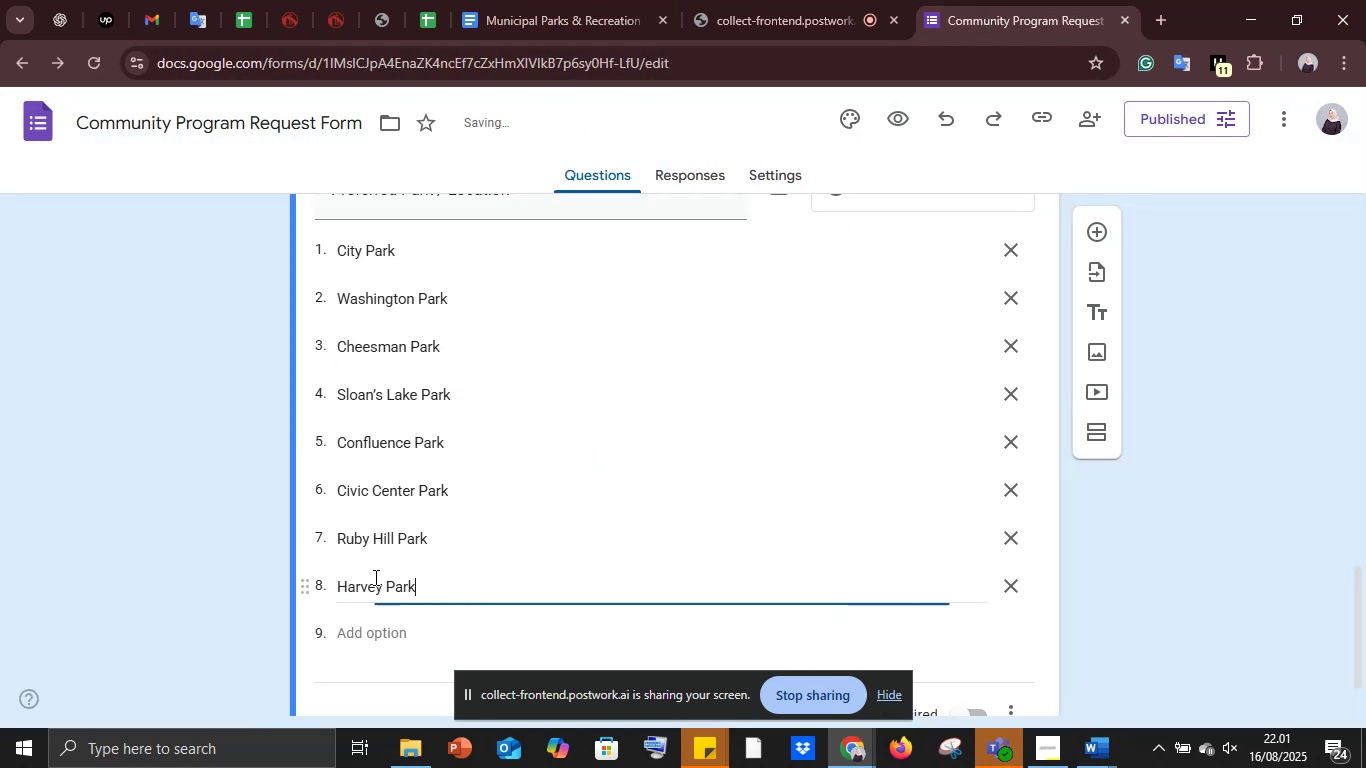 
scroll: coordinate [374, 577], scroll_direction: down, amount: 3.0
 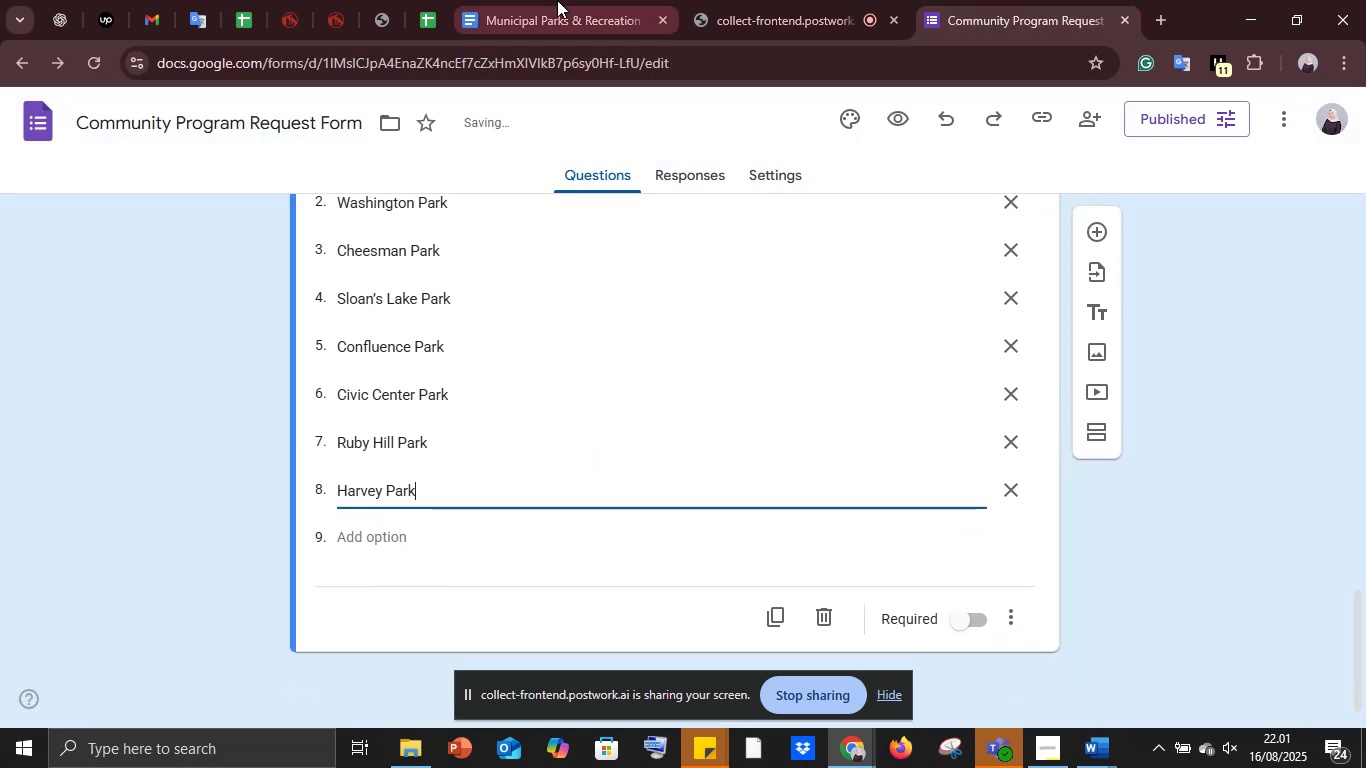 
left_click([557, 0])
 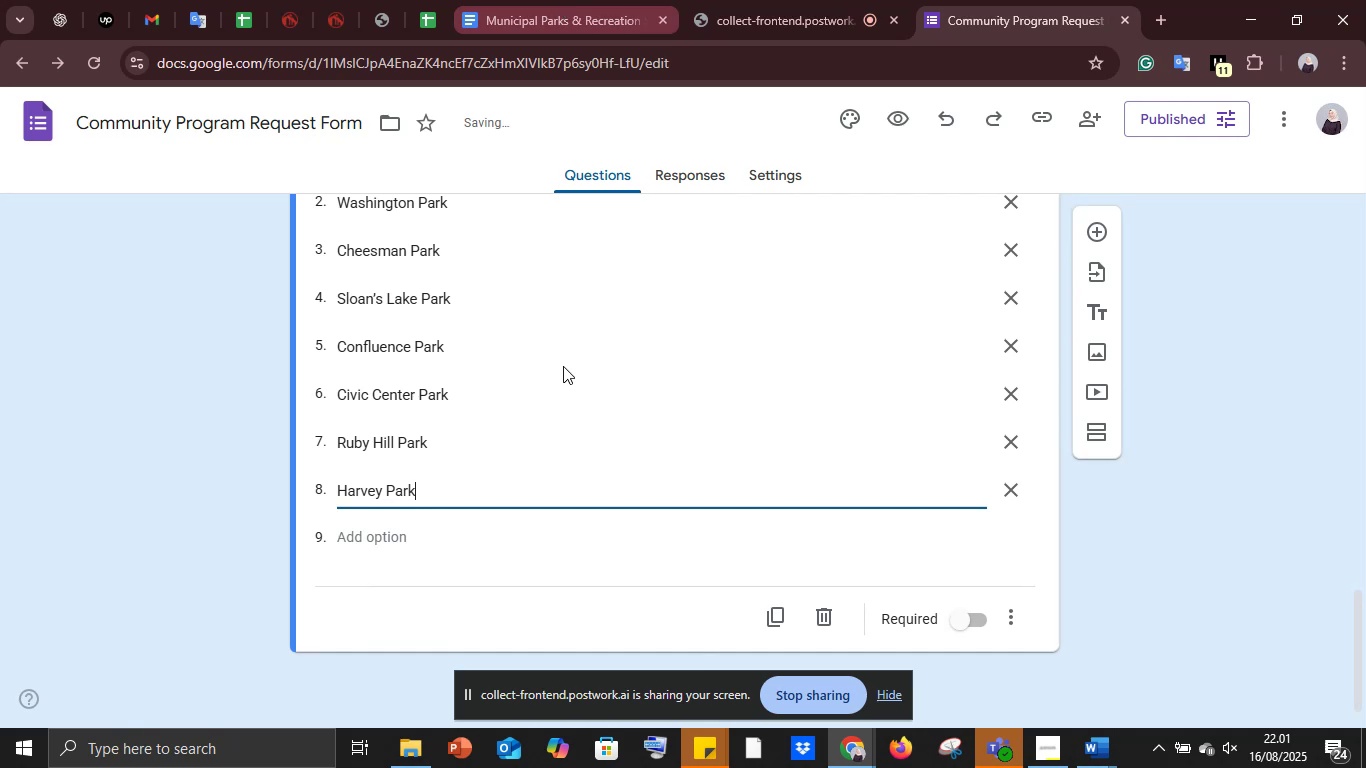 
scroll: coordinate [561, 373], scroll_direction: down, amount: 3.0
 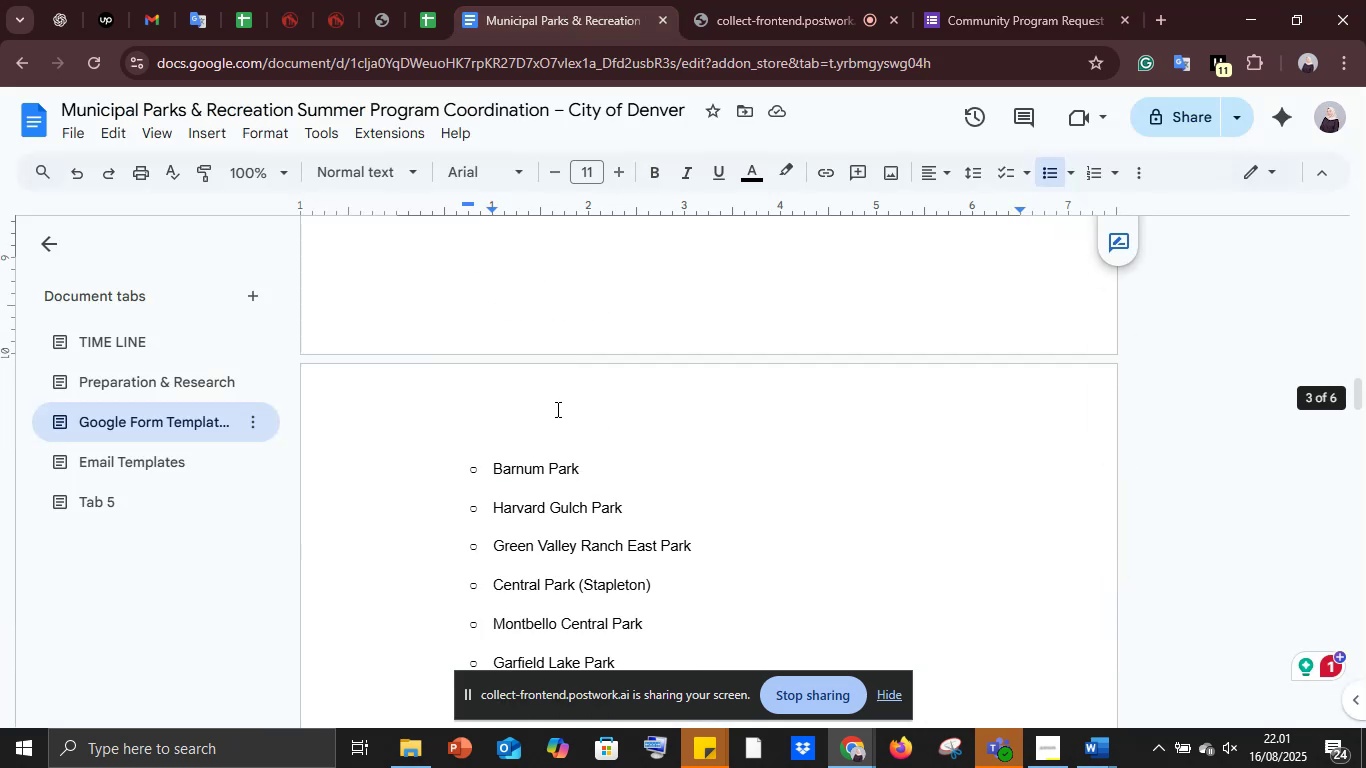 
scroll: coordinate [541, 422], scroll_direction: up, amount: 2.0
 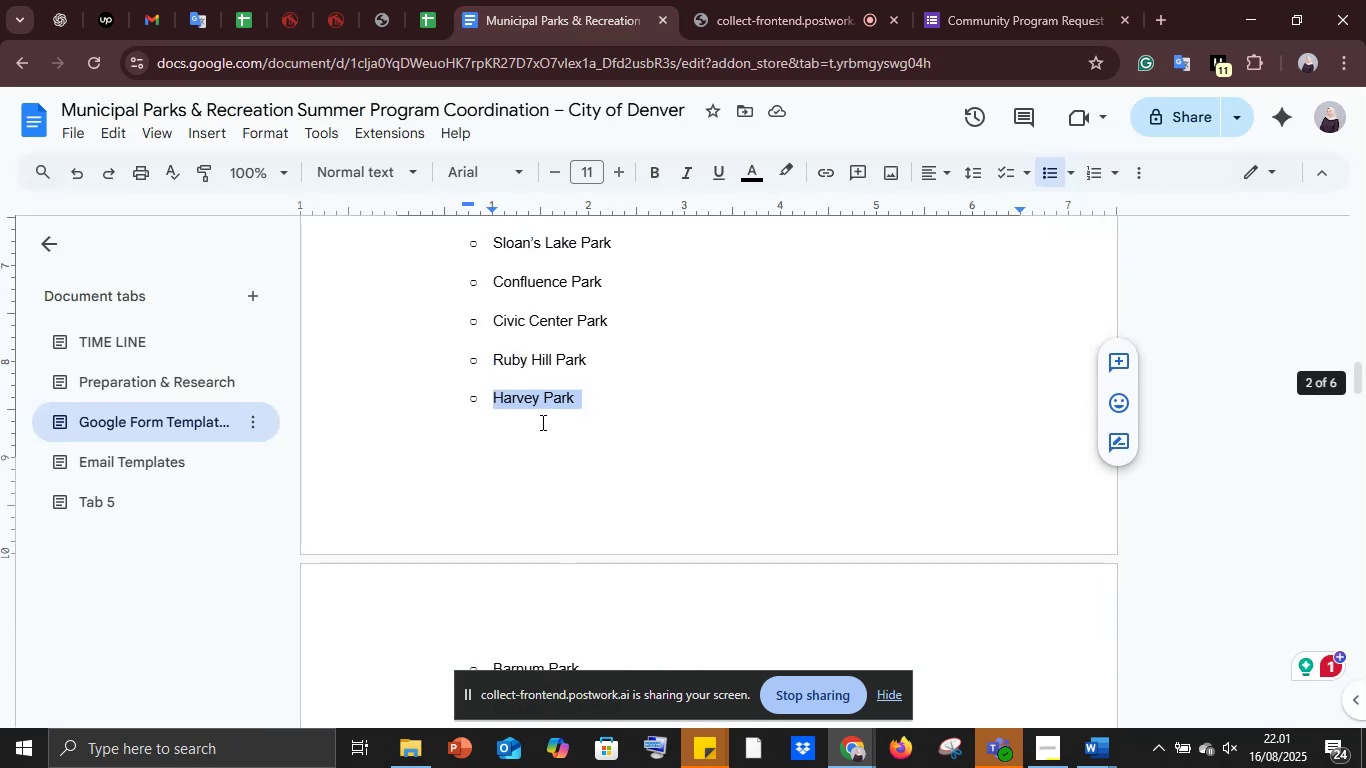 
scroll: coordinate [541, 422], scroll_direction: down, amount: 3.0
 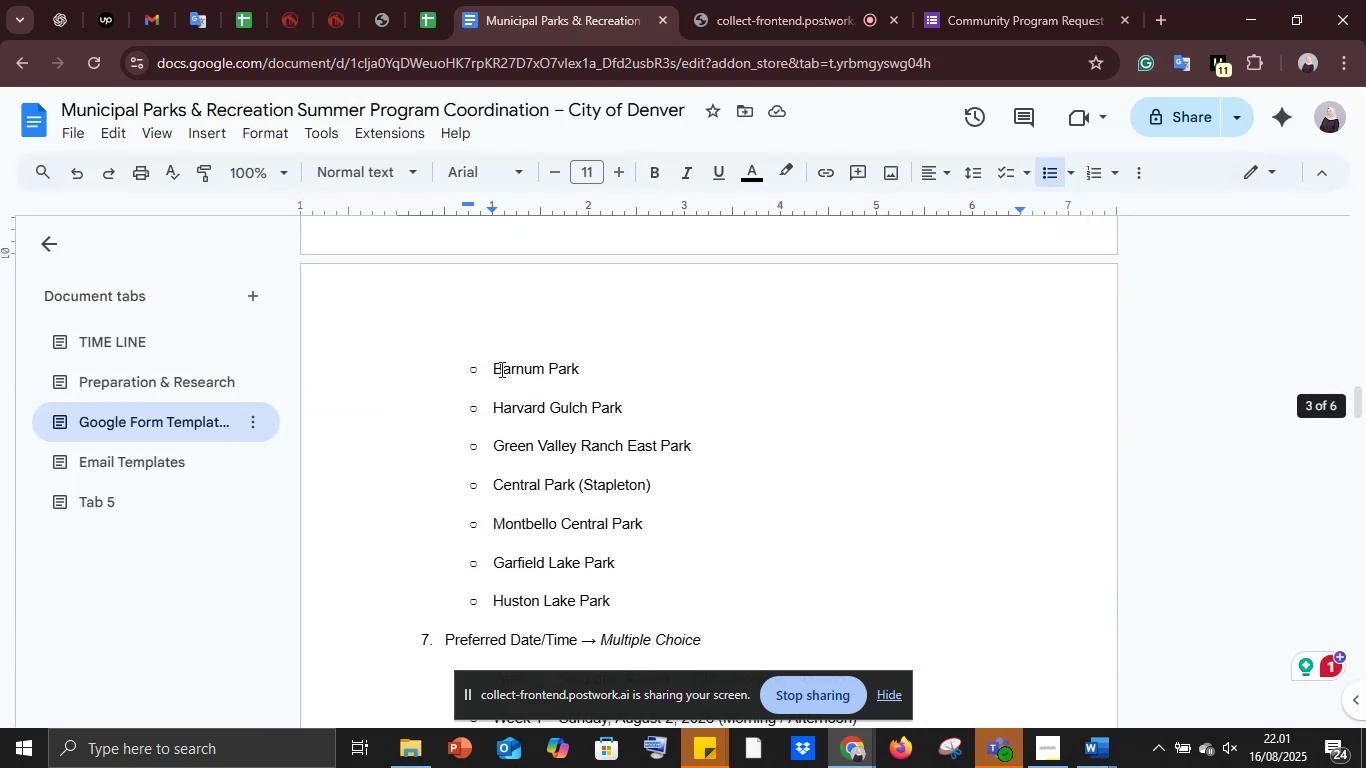 
left_click_drag(start_coordinate=[494, 369], to_coordinate=[620, 366])
 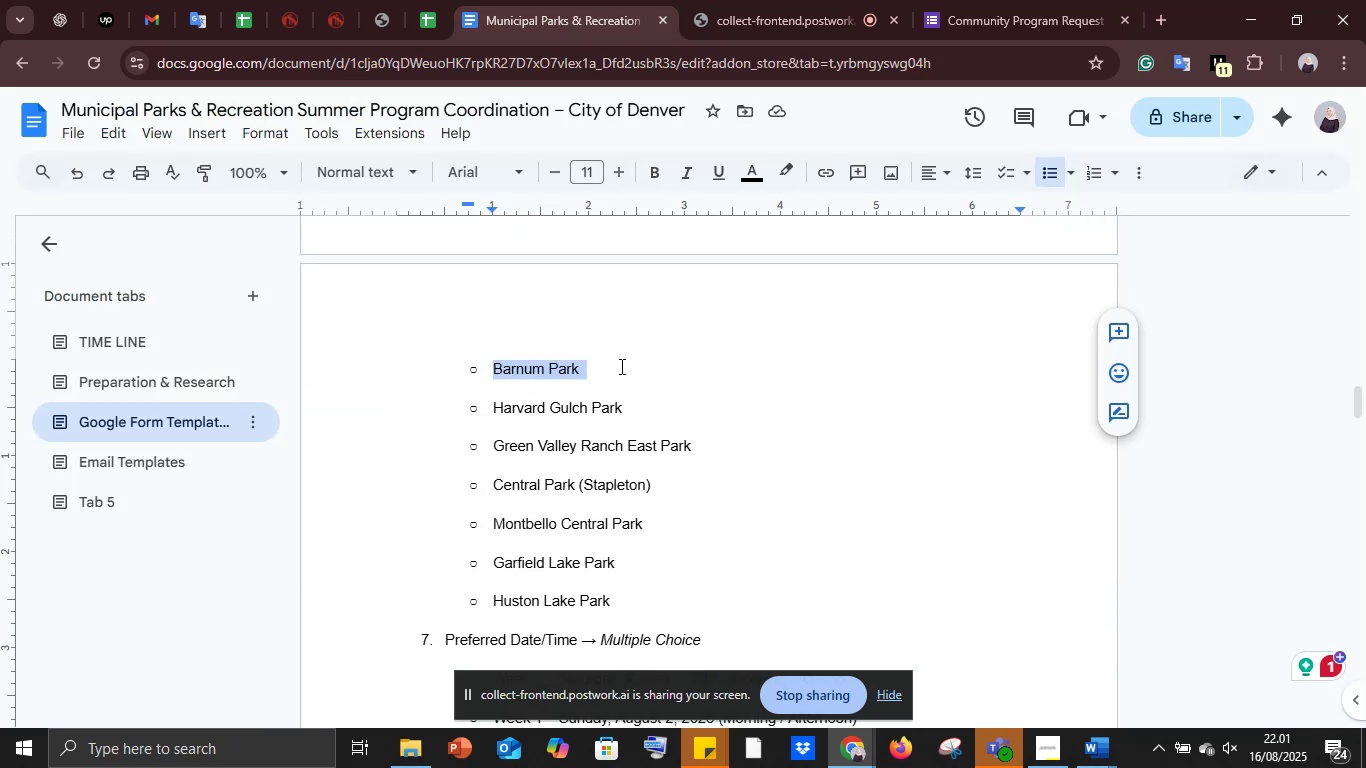 
key(Control+C)
 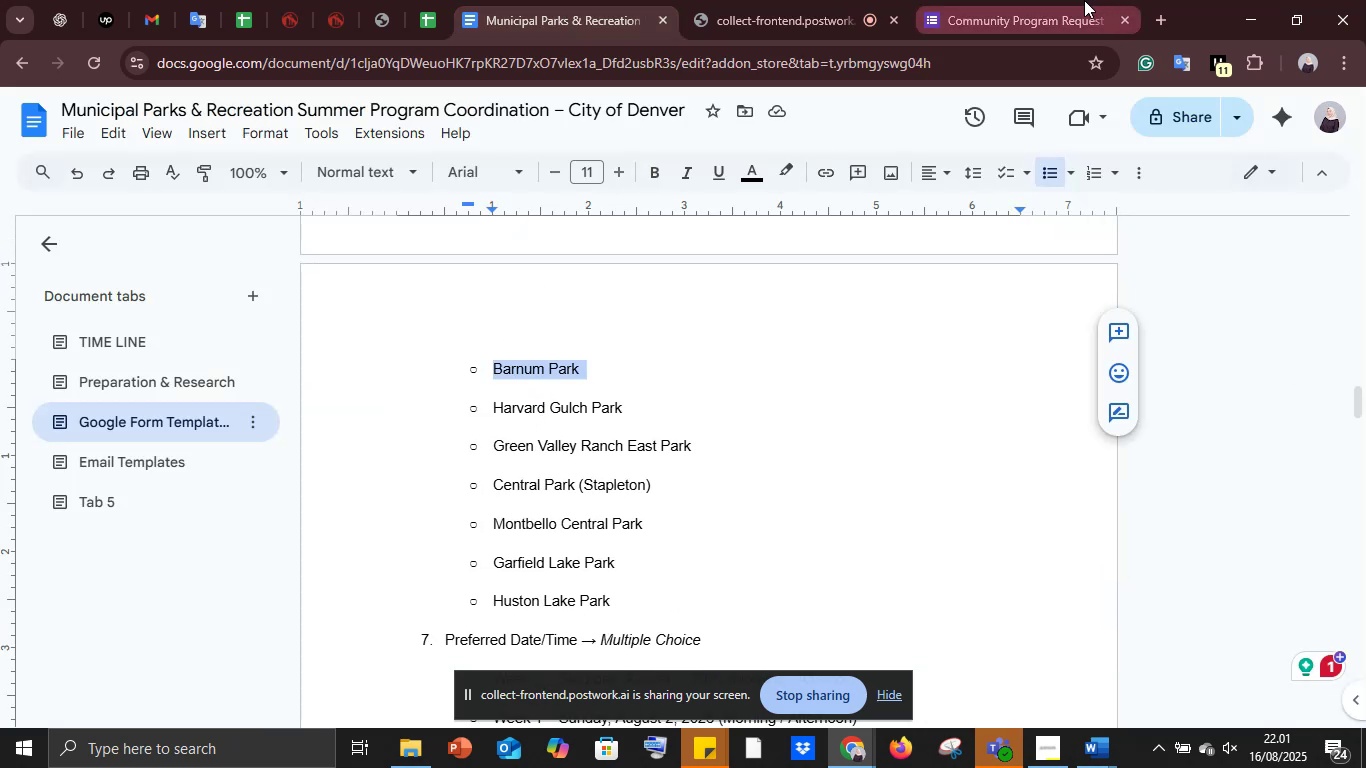 
left_click([1068, 0])
 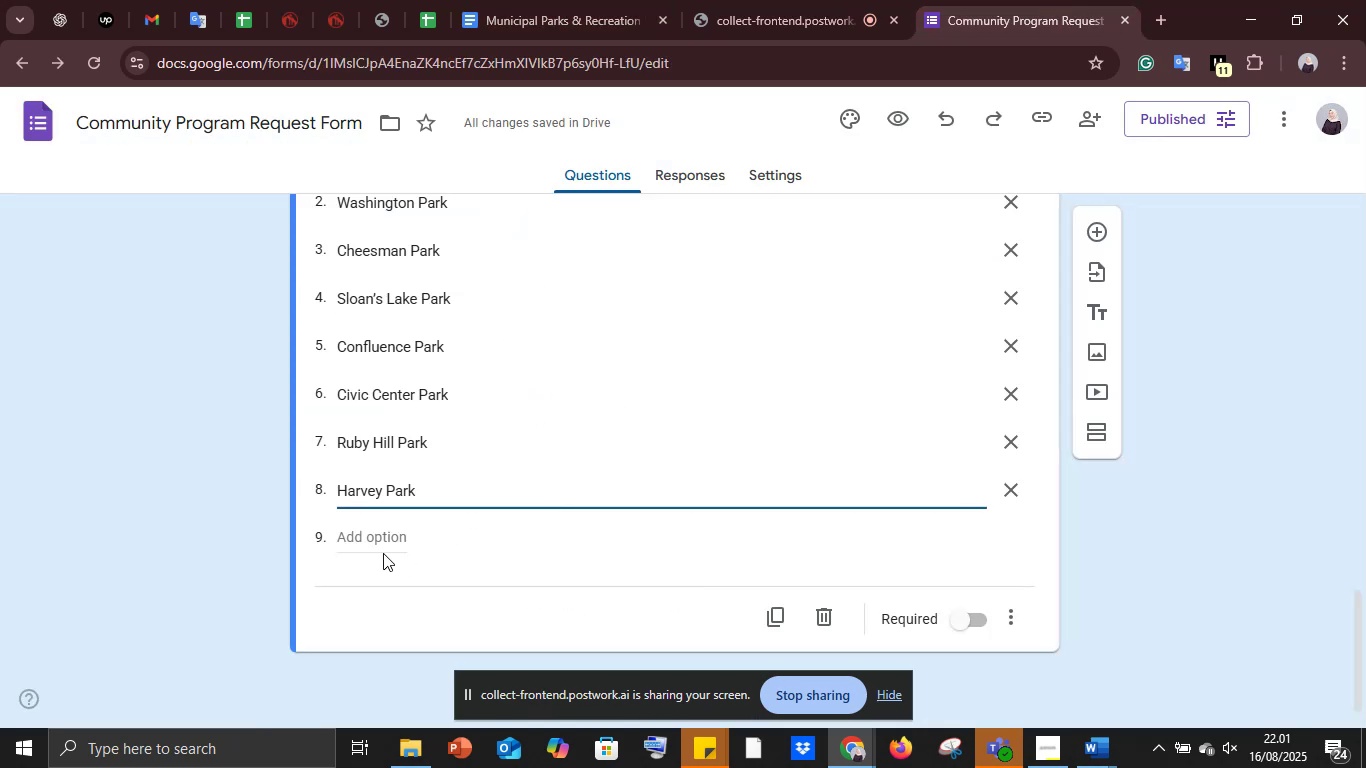 
key(Control+ControlLeft)
 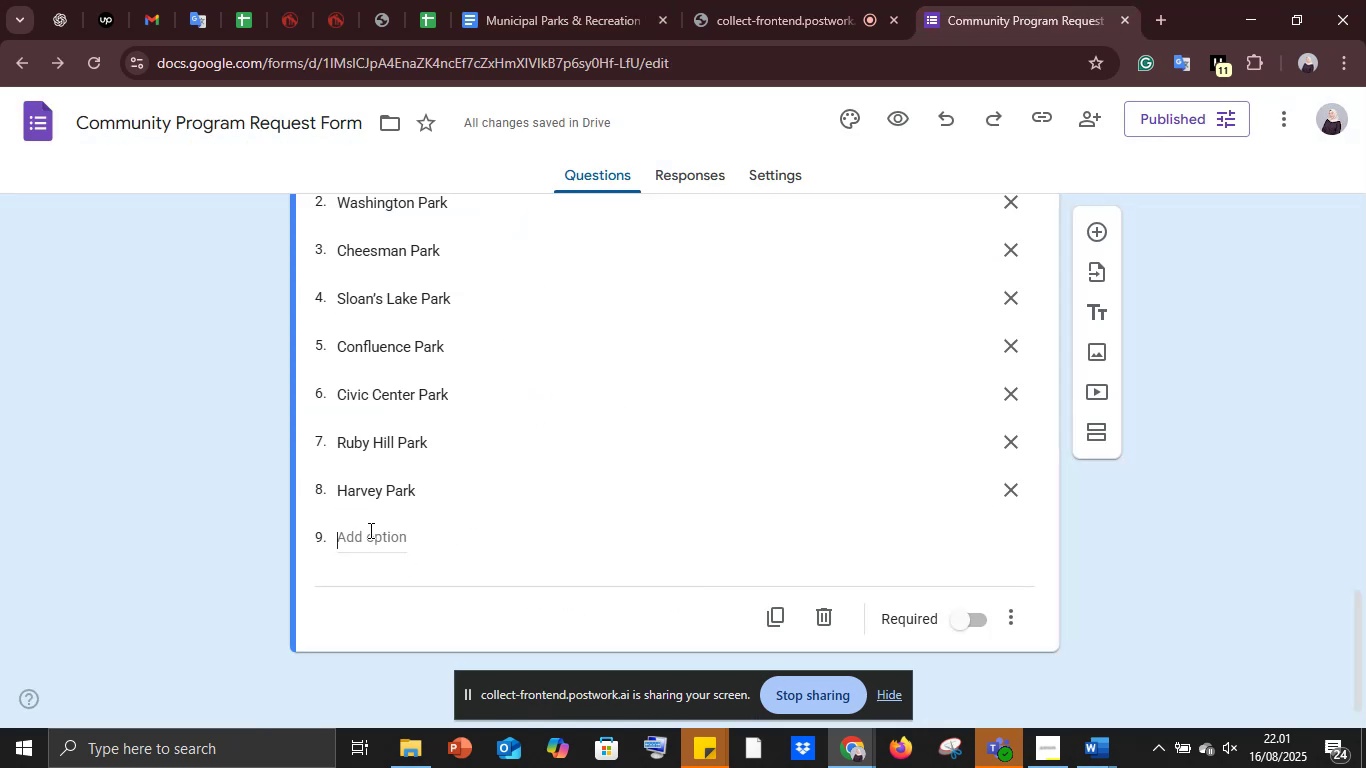 
left_click([369, 530])
 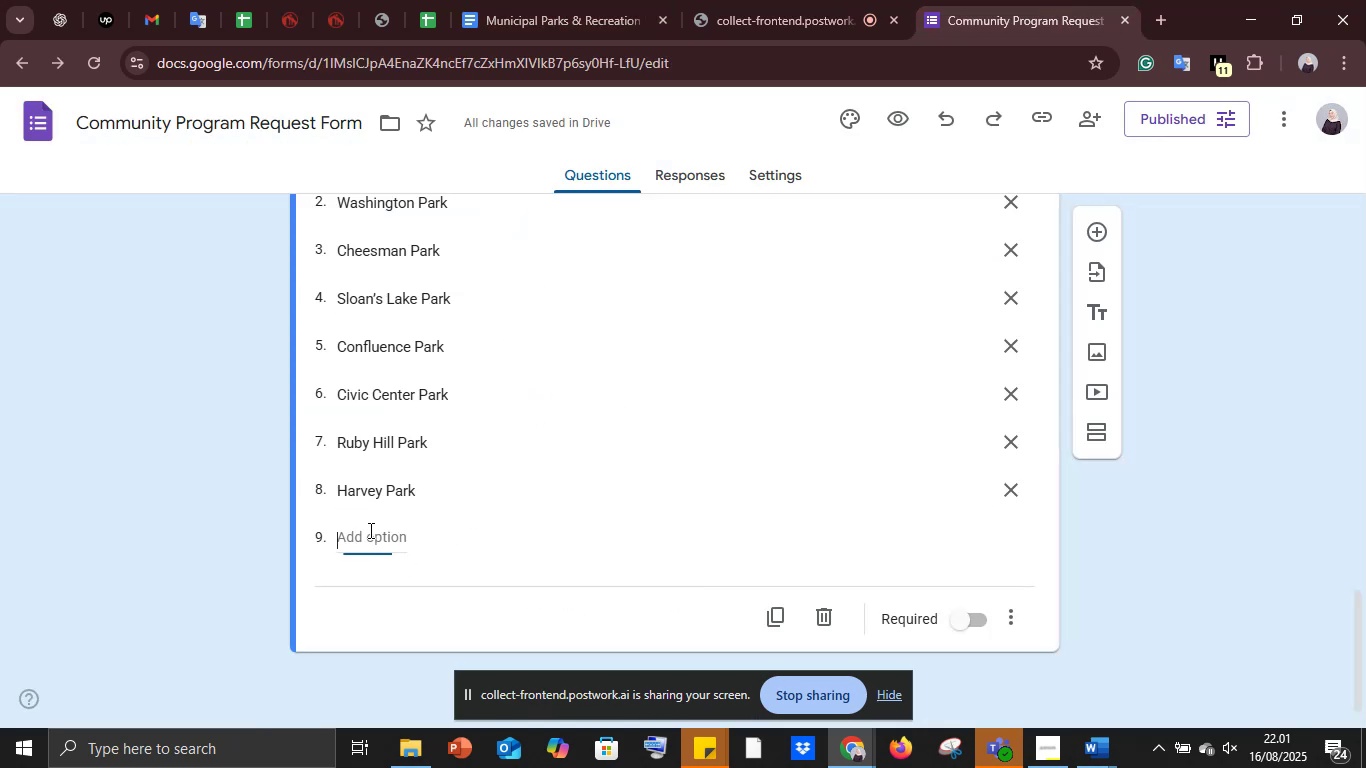 
key(Control+V)
 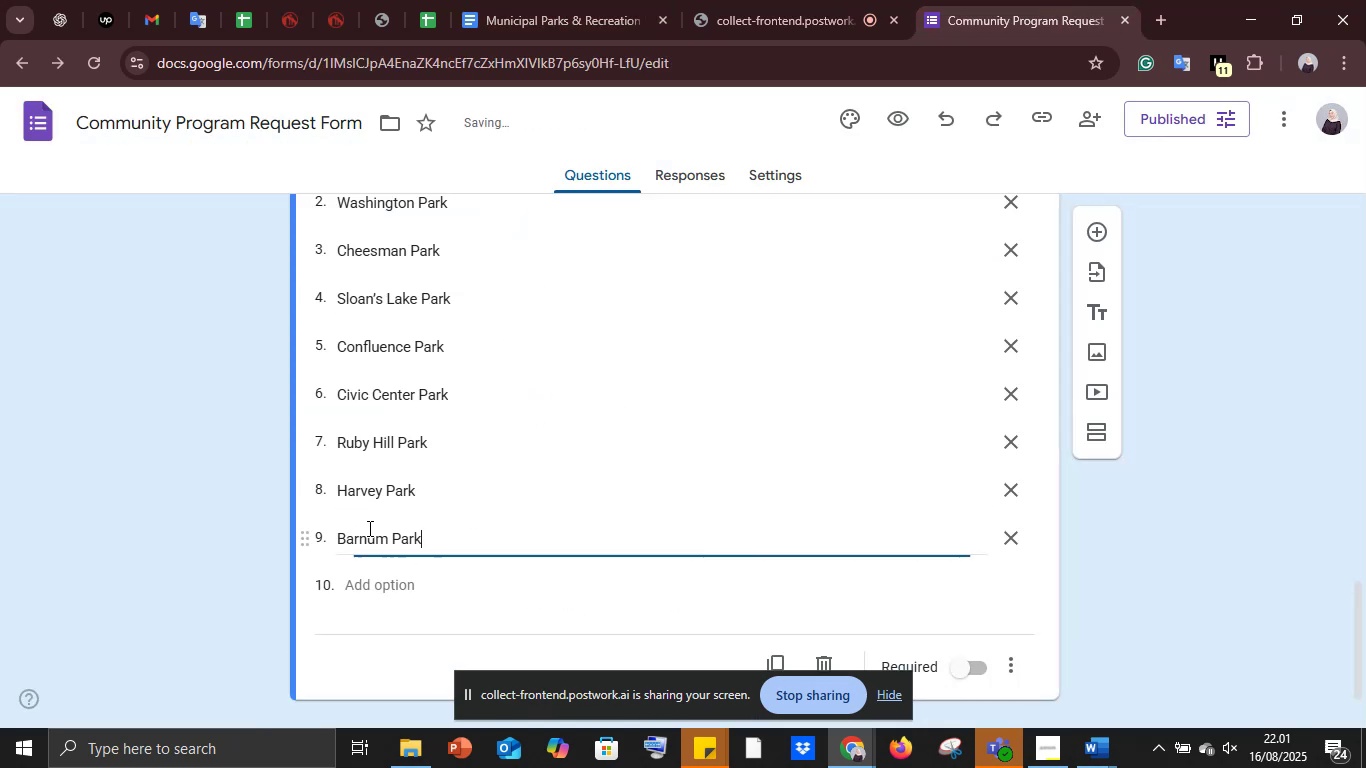 
scroll: coordinate [368, 528], scroll_direction: down, amount: 2.0
 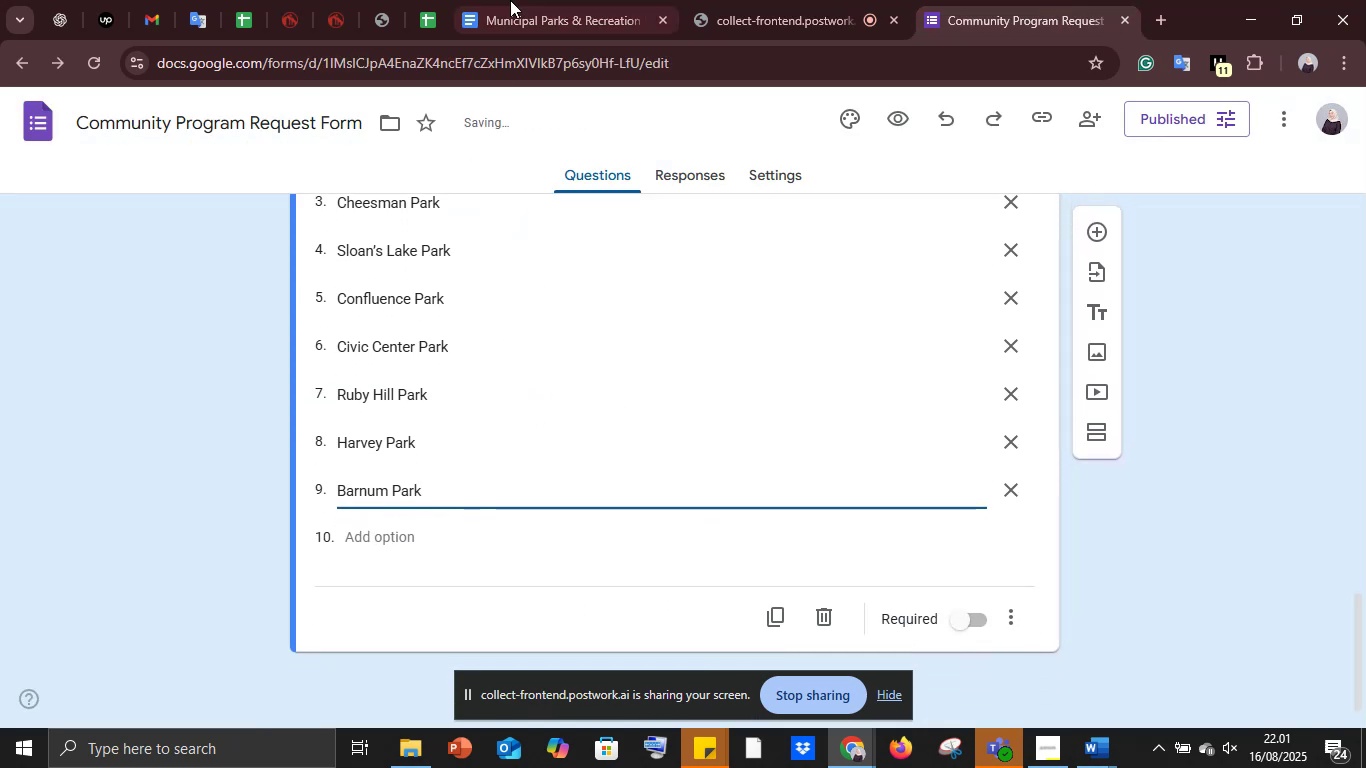 
left_click([510, 0])
 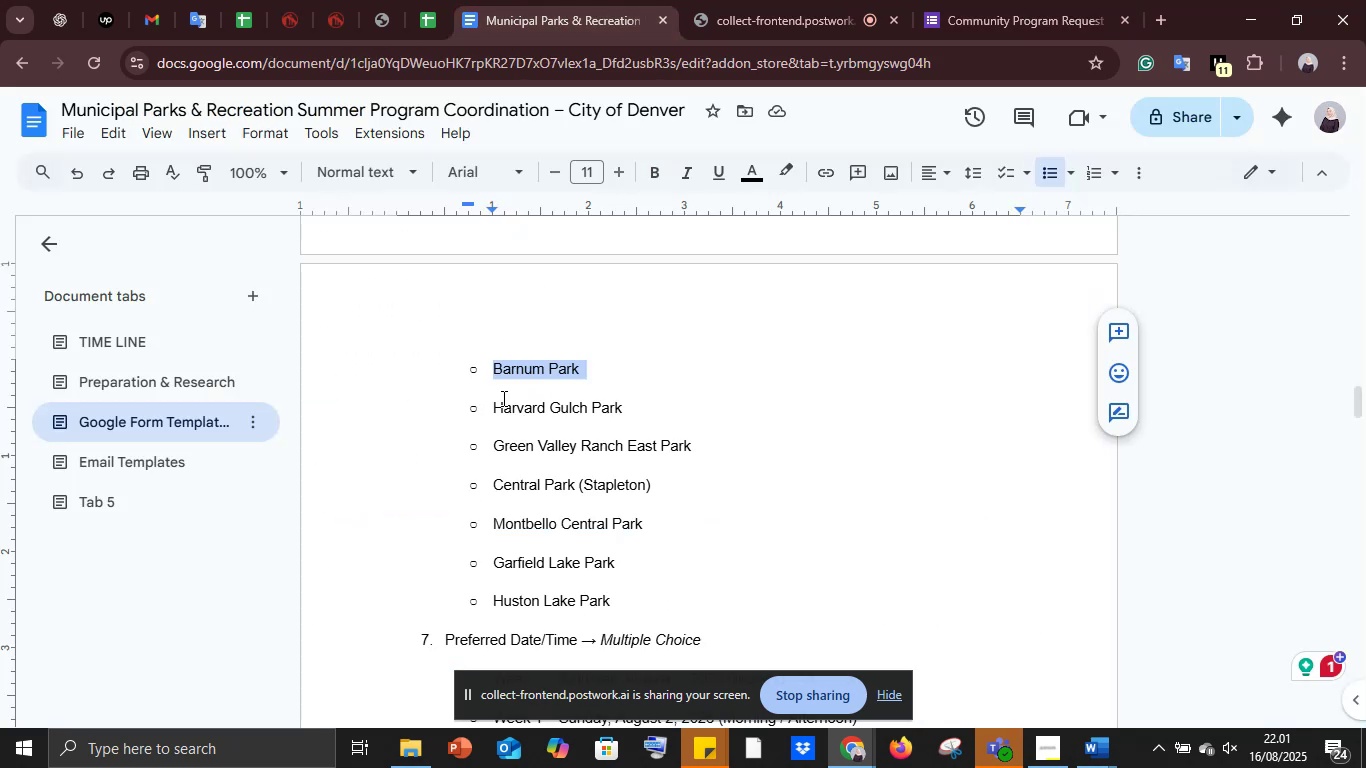 
left_click_drag(start_coordinate=[491, 408], to_coordinate=[676, 408])
 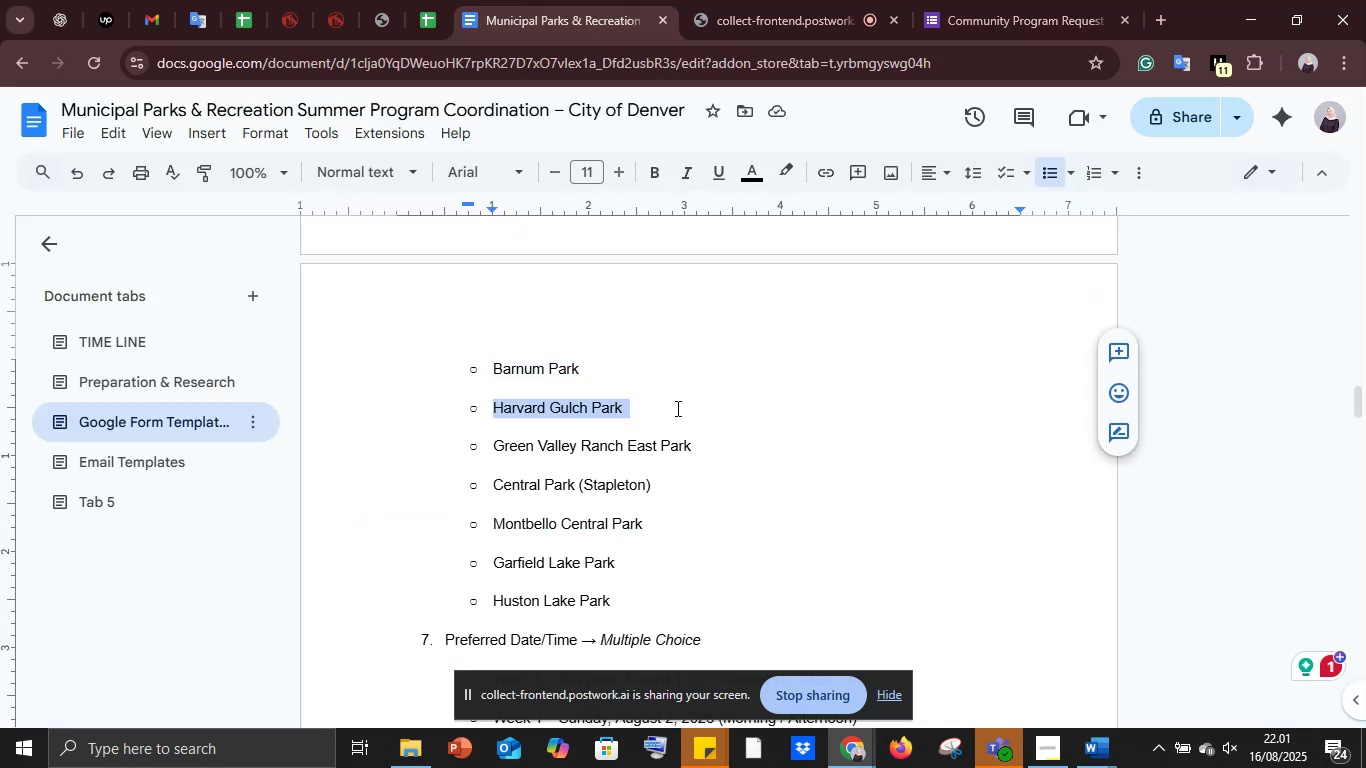 
key(Control+C)
 